 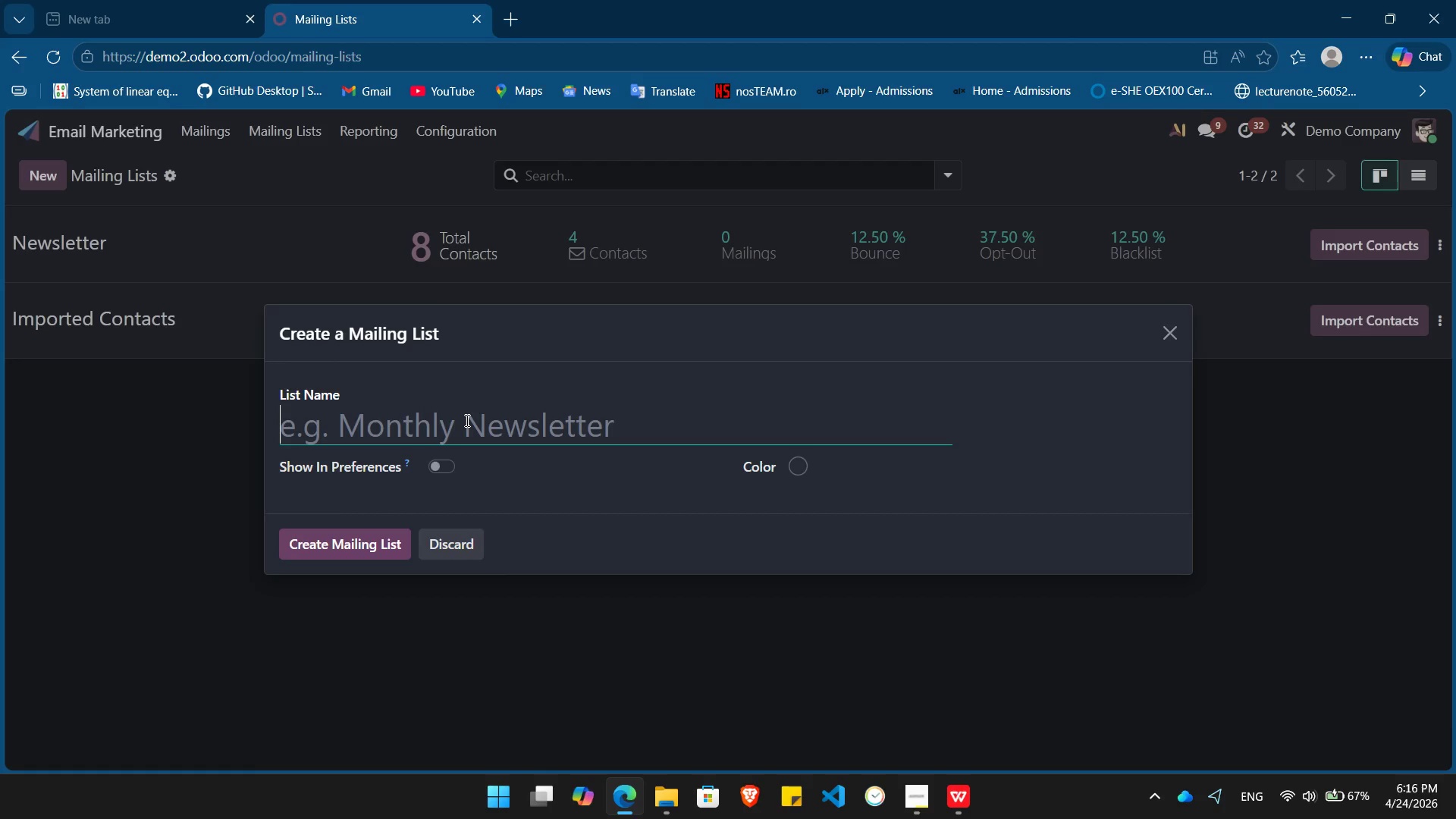 
key(Control+ControlLeft)
 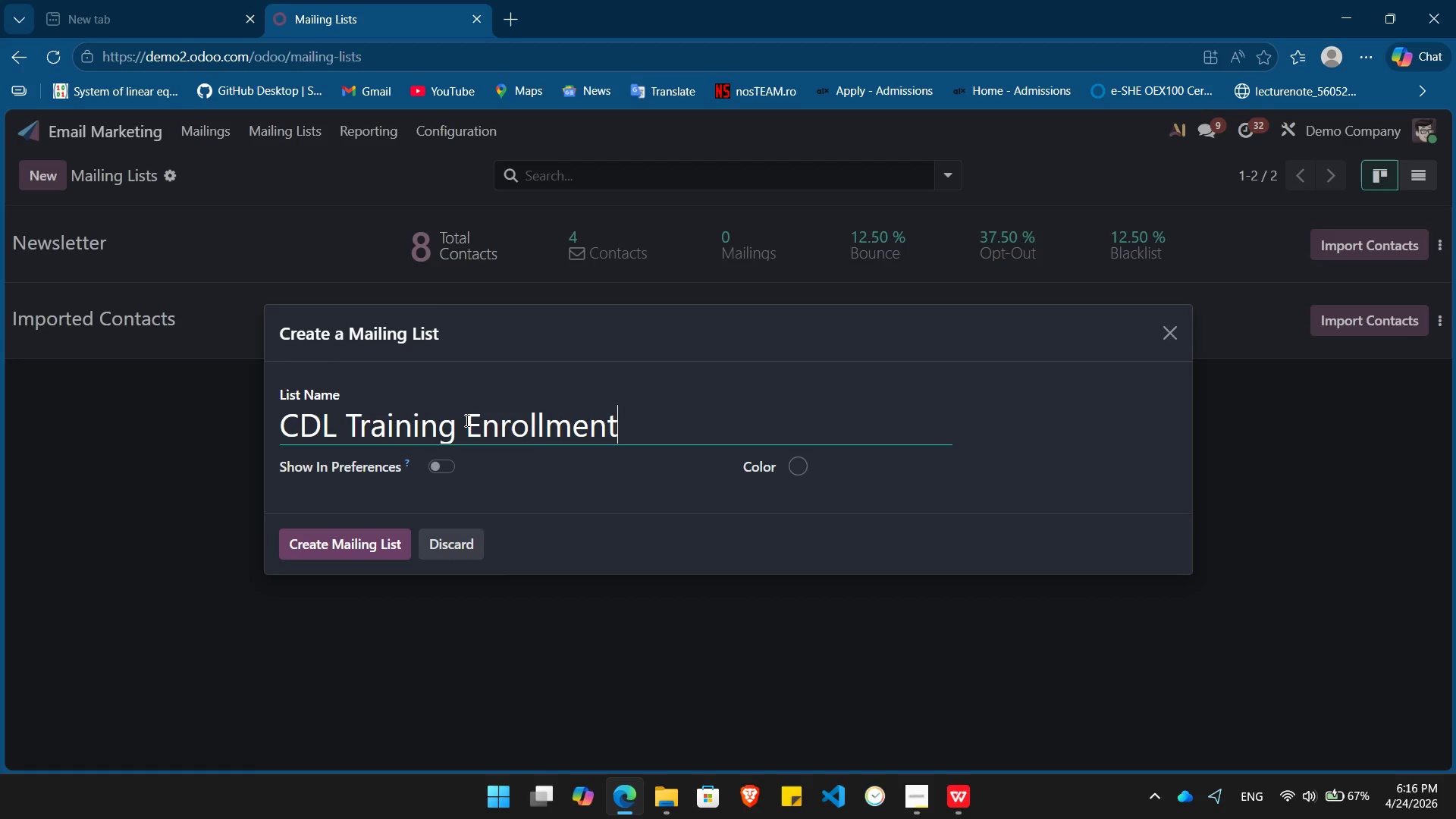 
key(Control+V)
 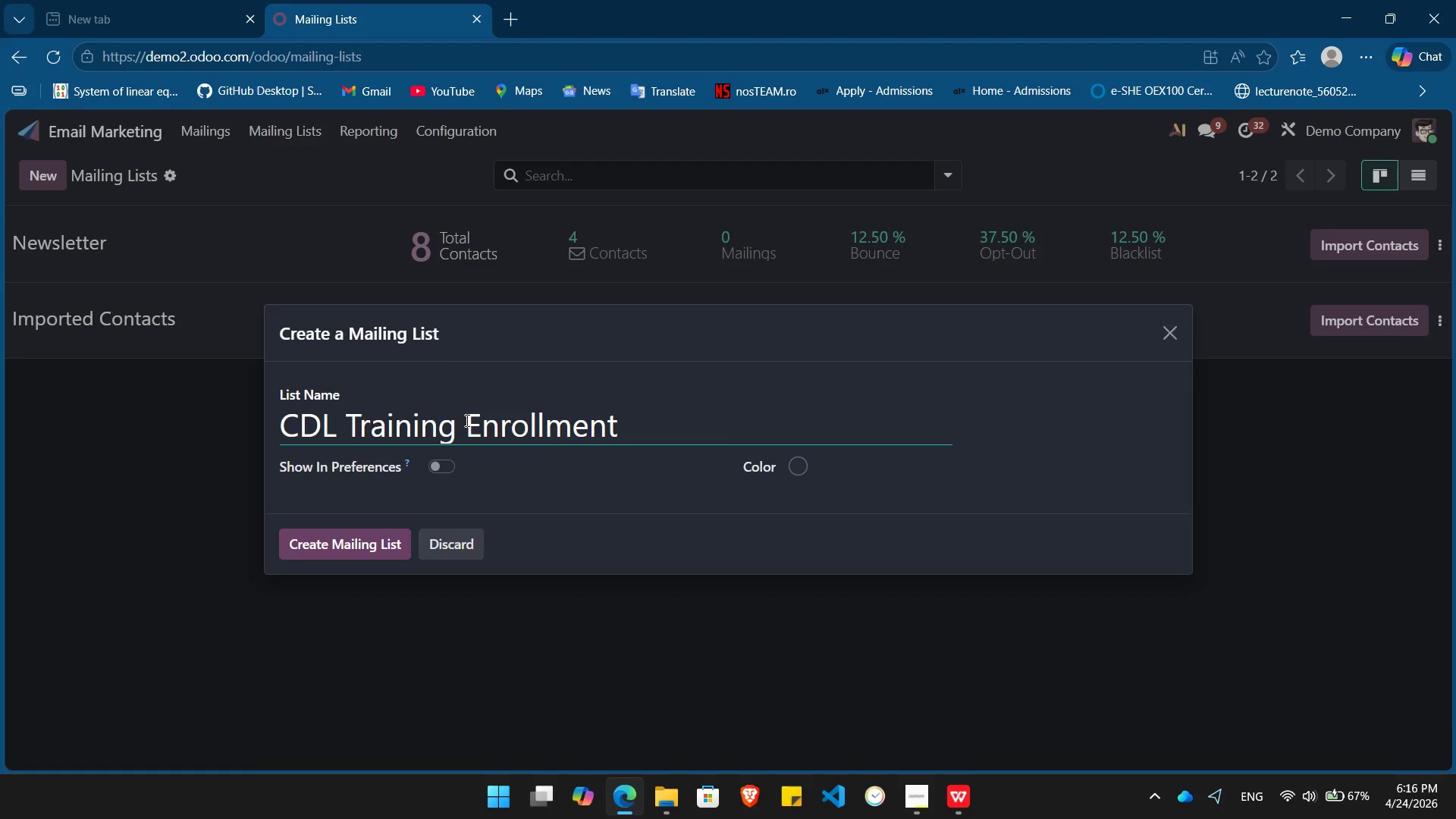 
key(Enter)
 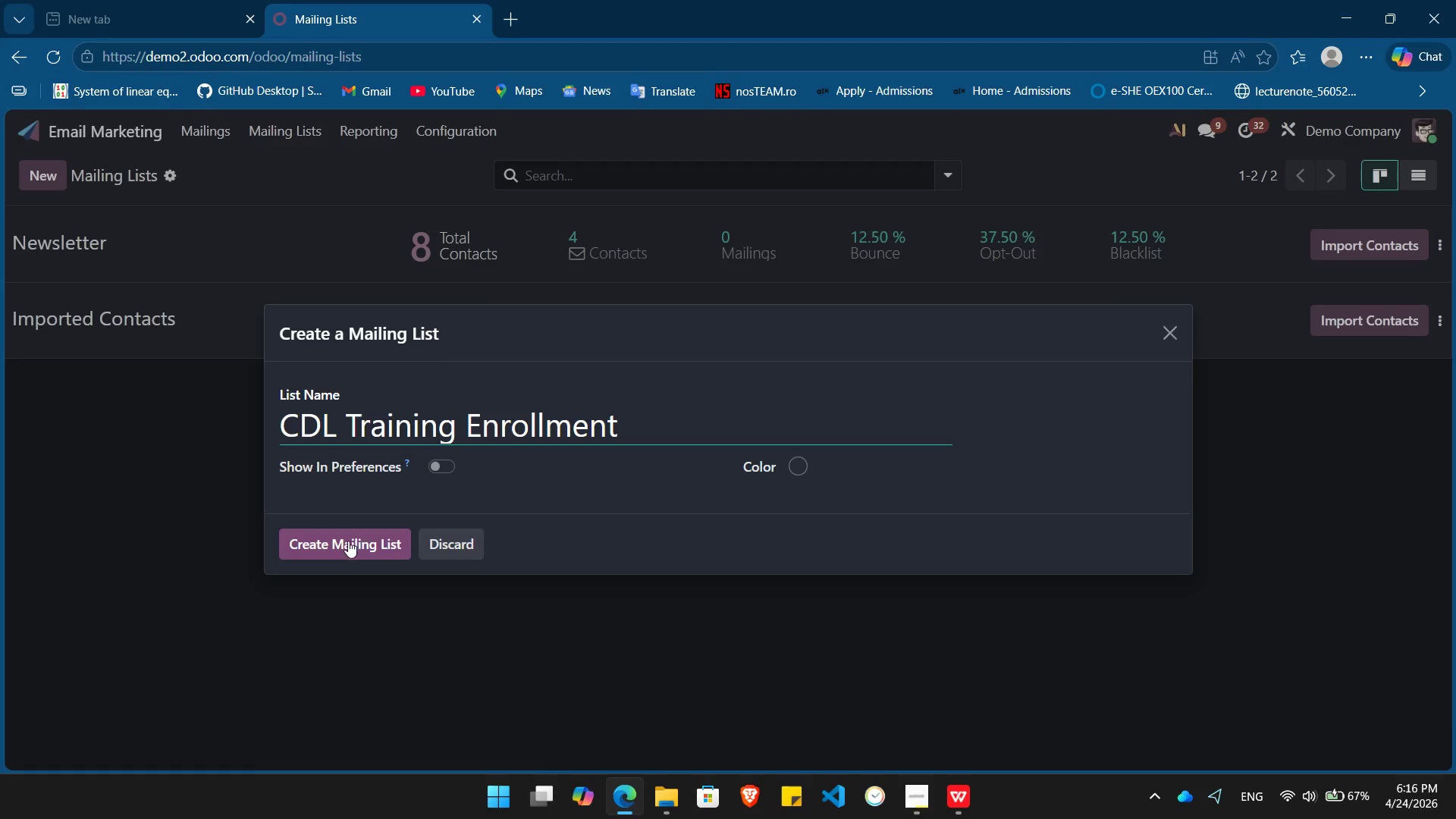 
left_click([348, 541])
 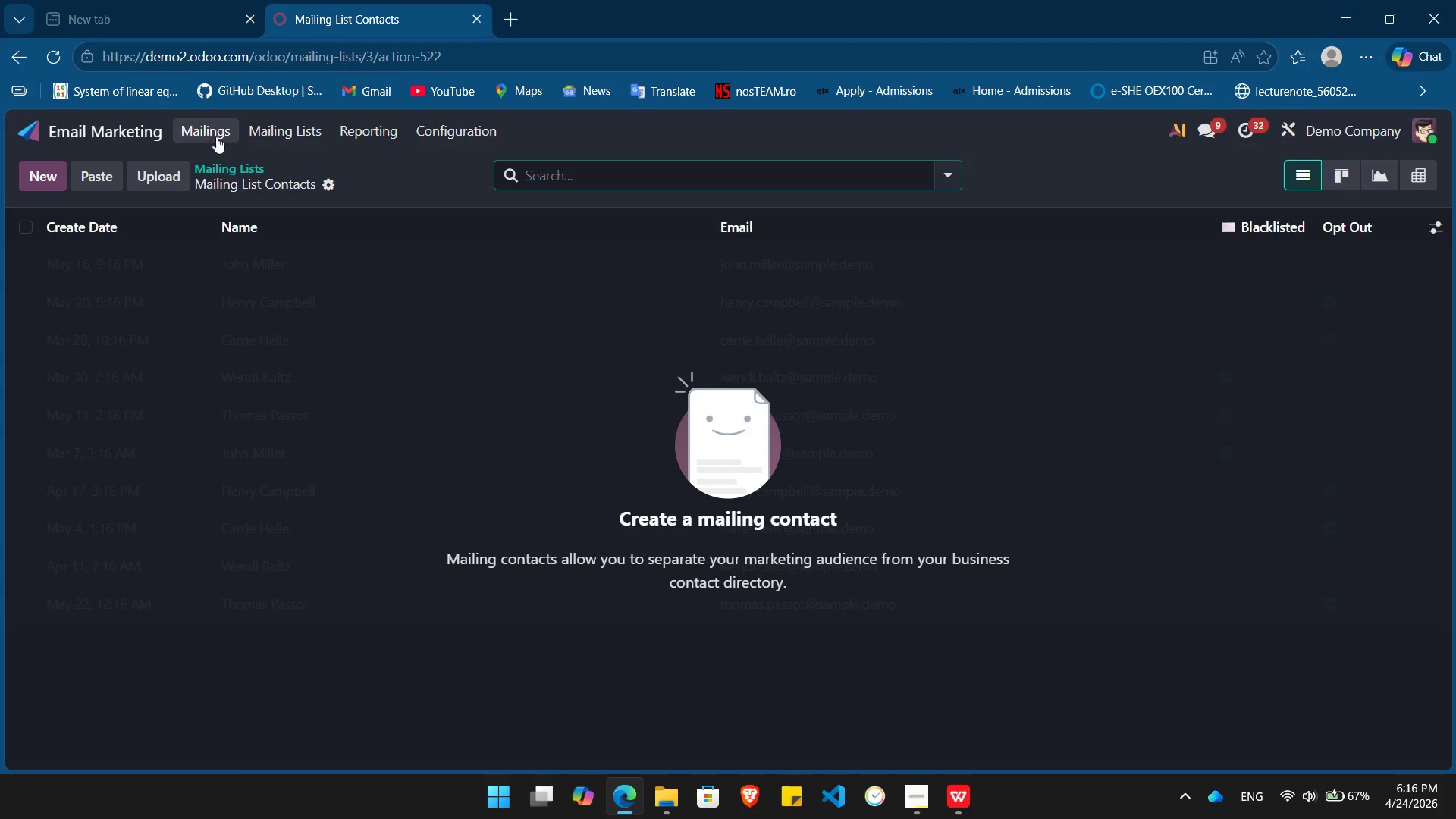 
left_click([277, 127])
 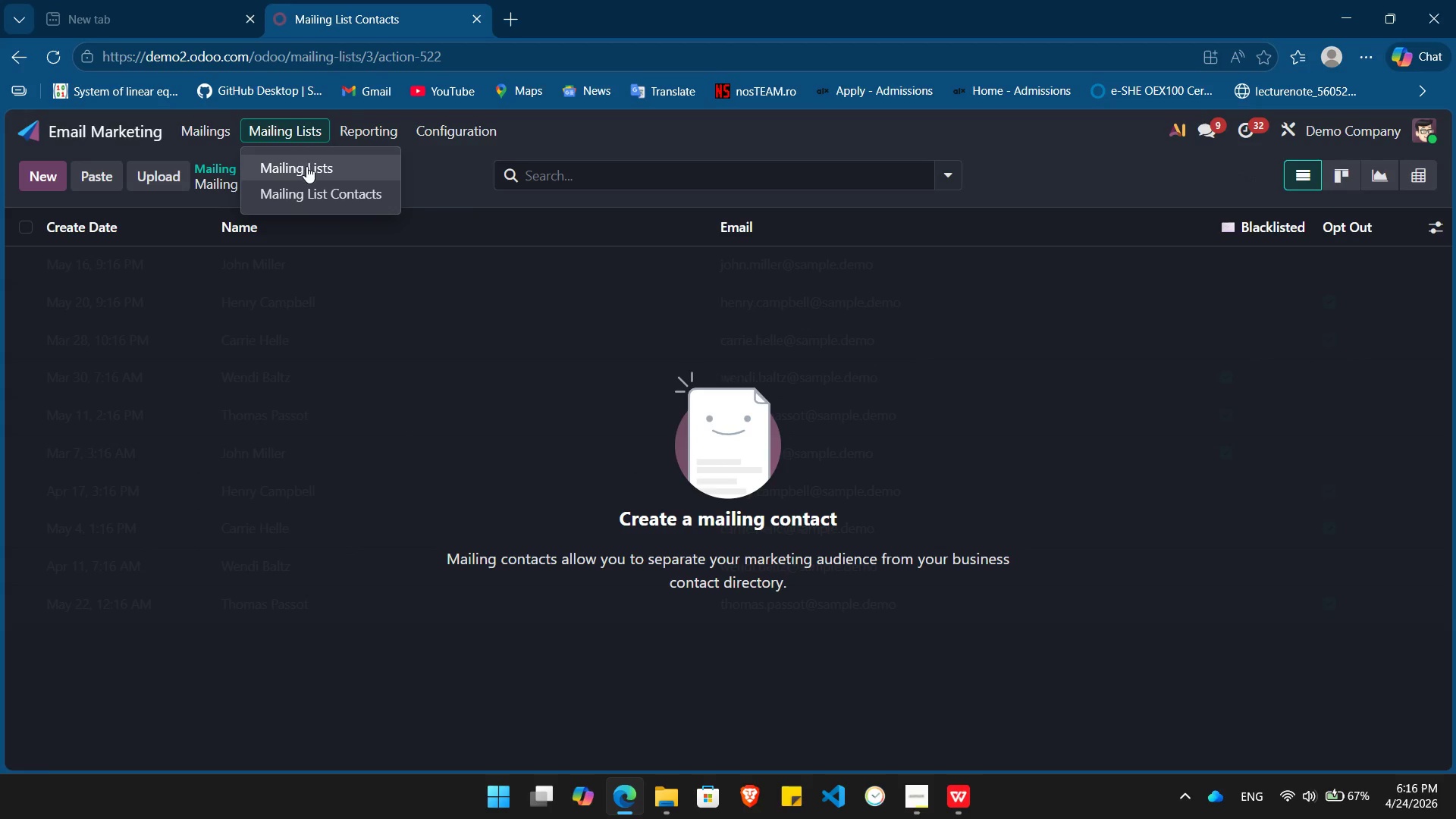 
left_click([306, 166])
 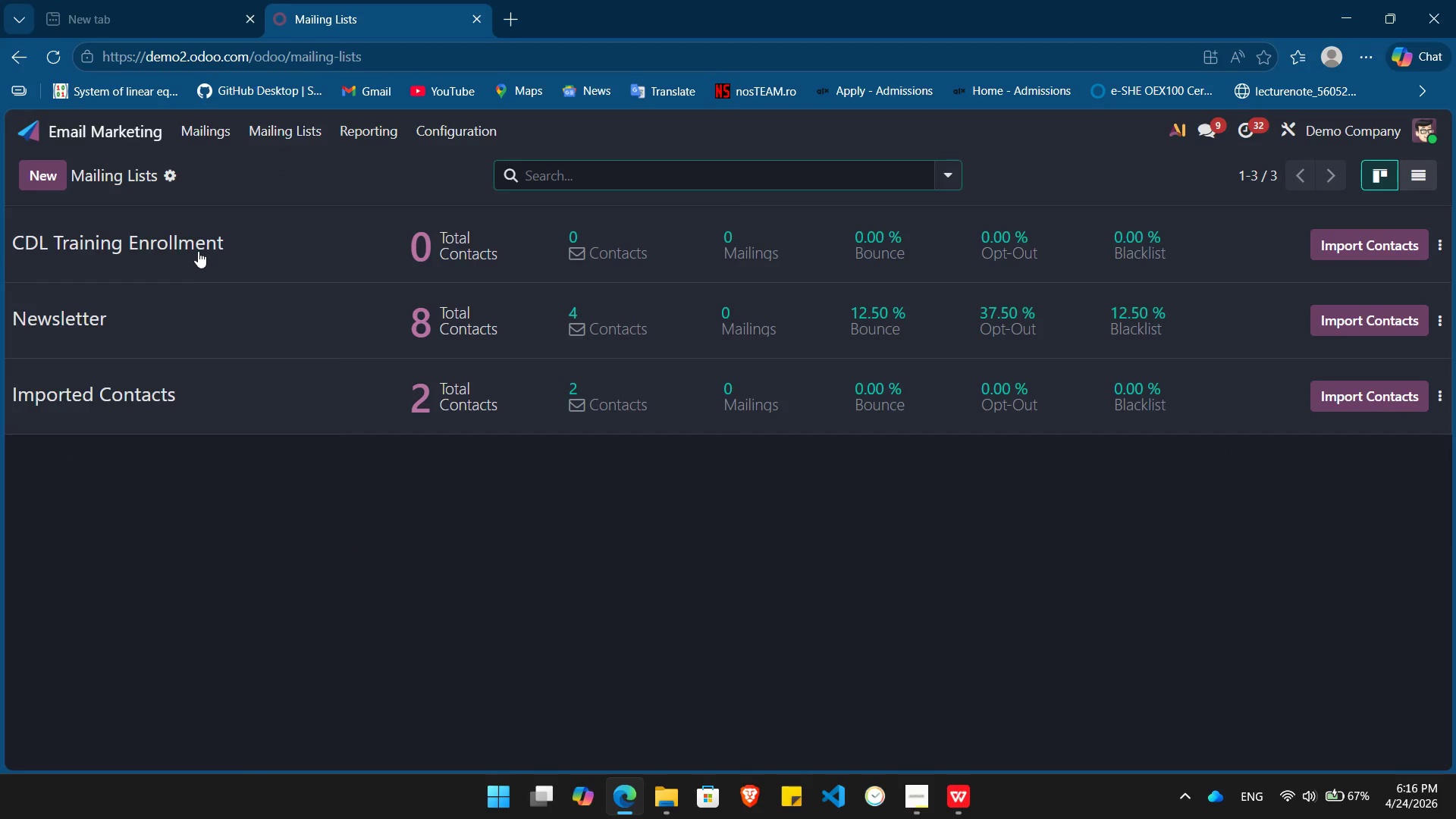 
left_click([198, 251])
 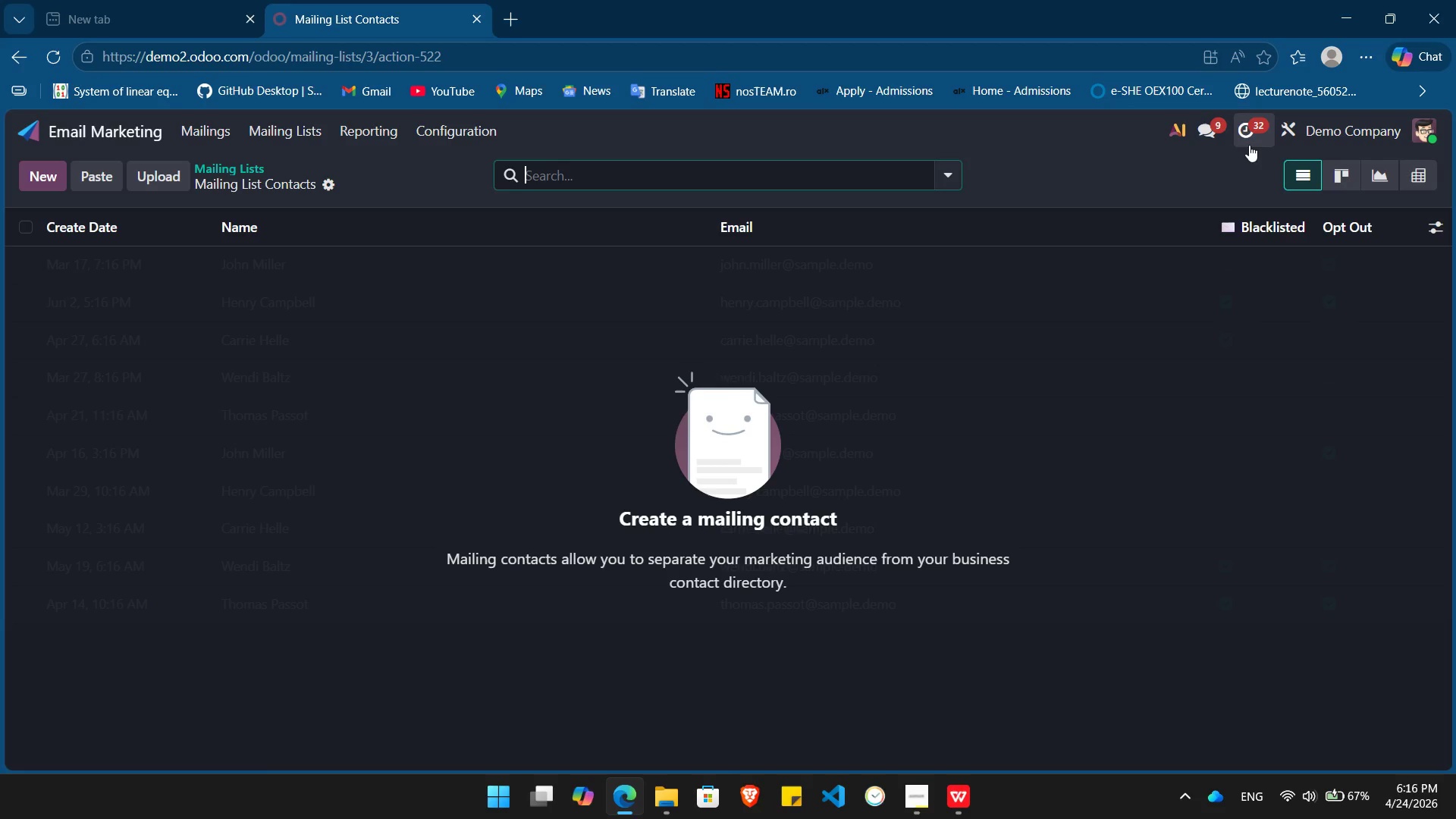 
left_click([1286, 130])
 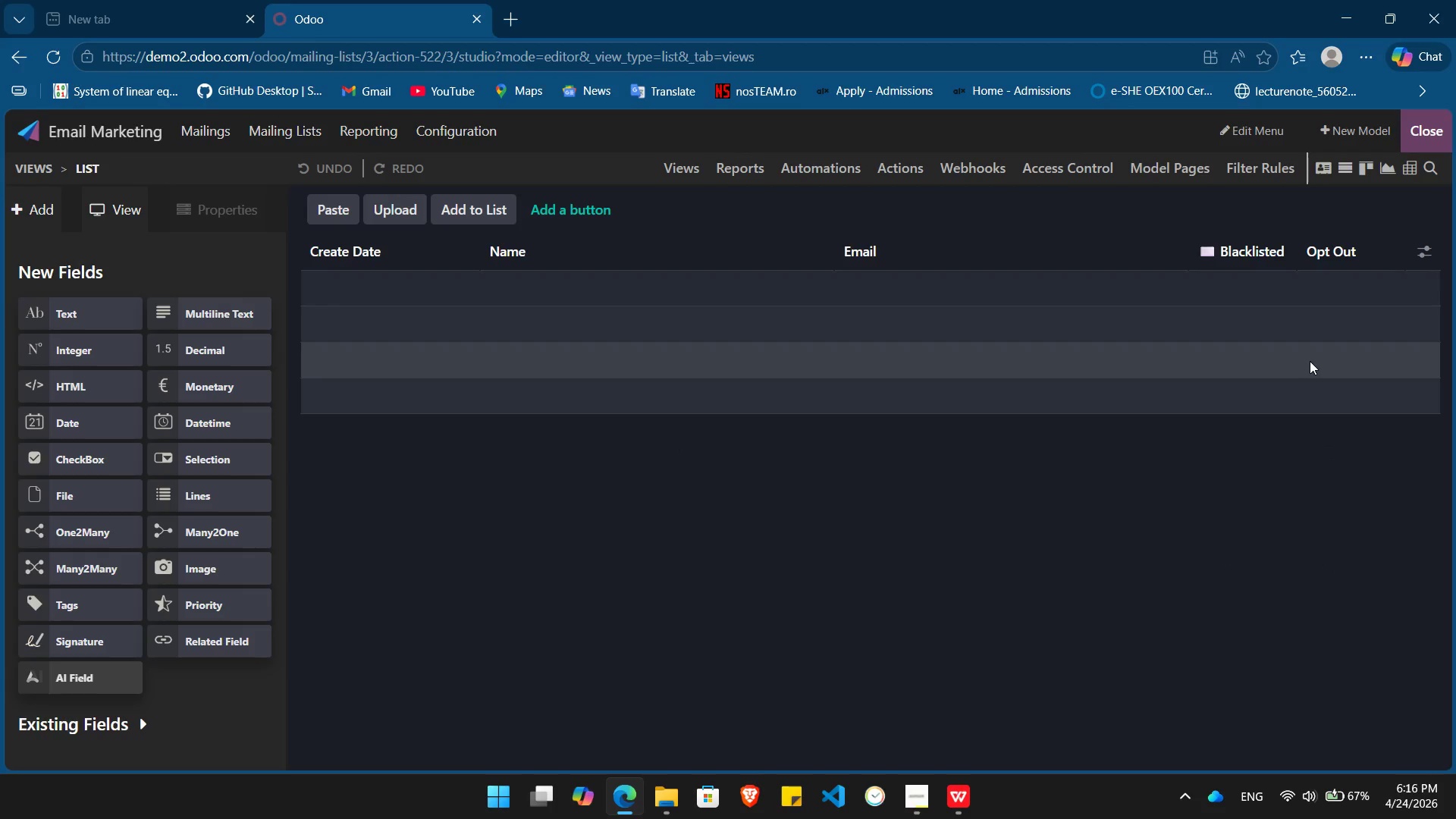 
key(Alt+Tab)
 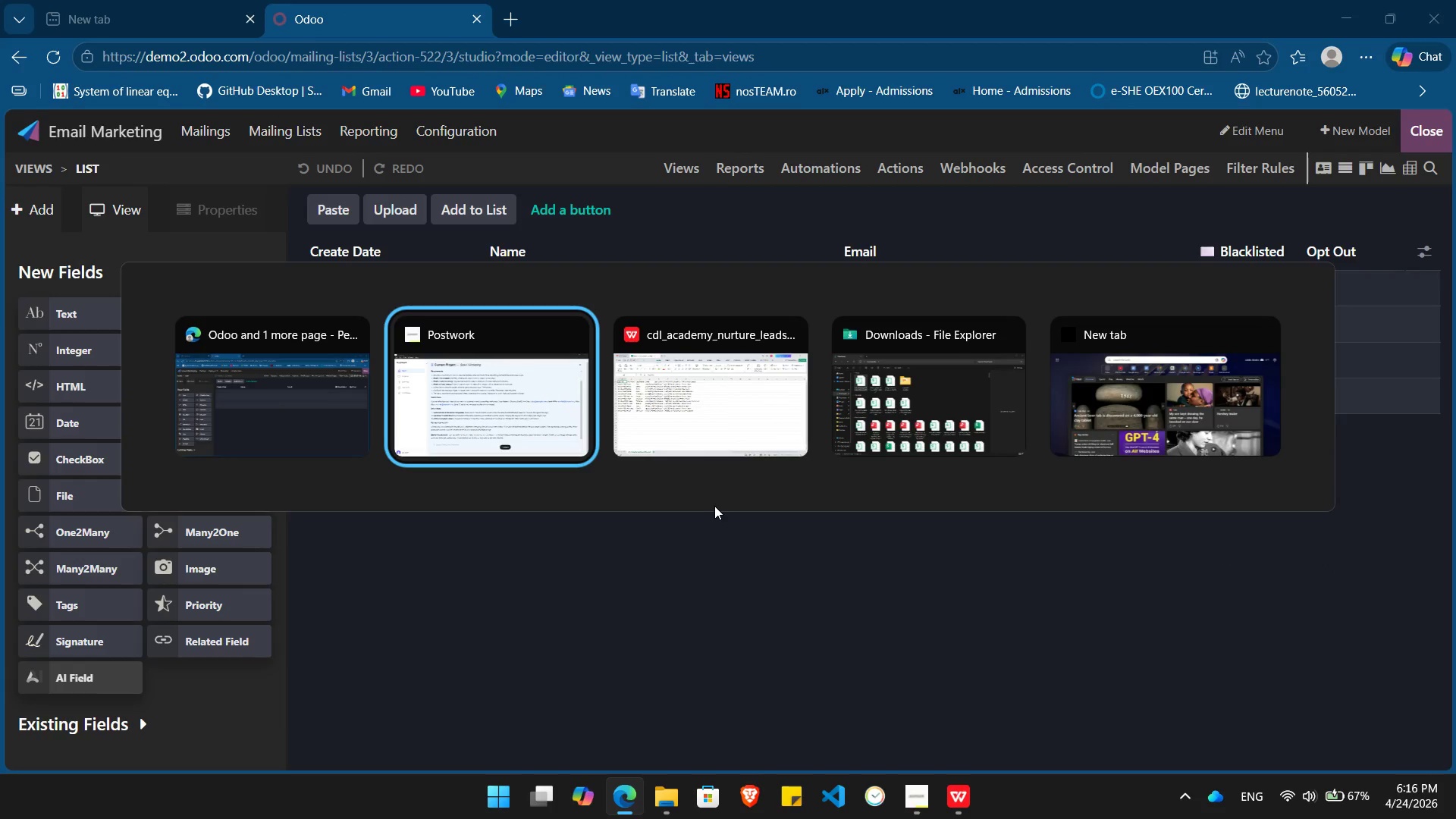 
key(Alt+Tab)
 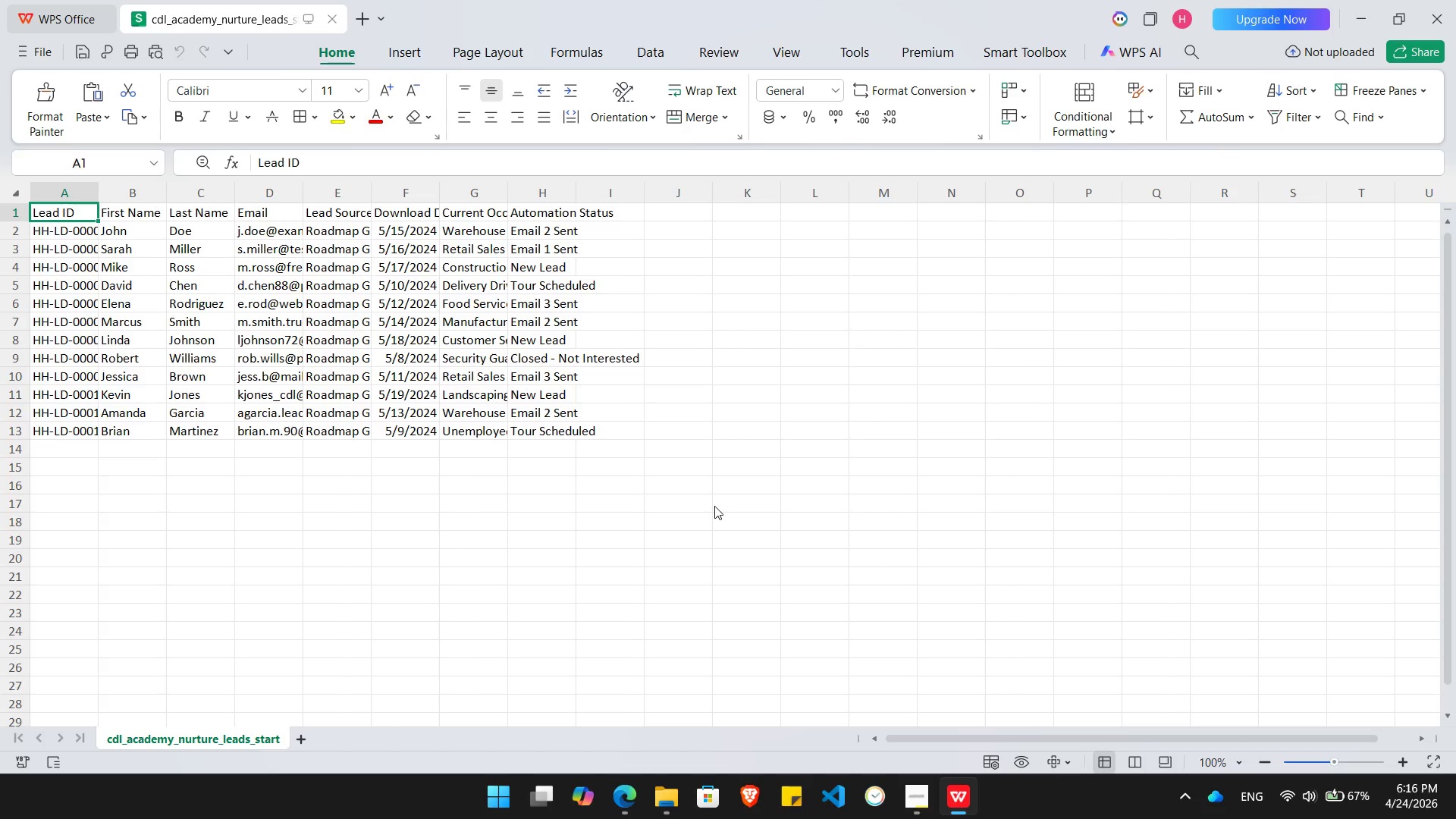 
key(Alt+AltLeft)
 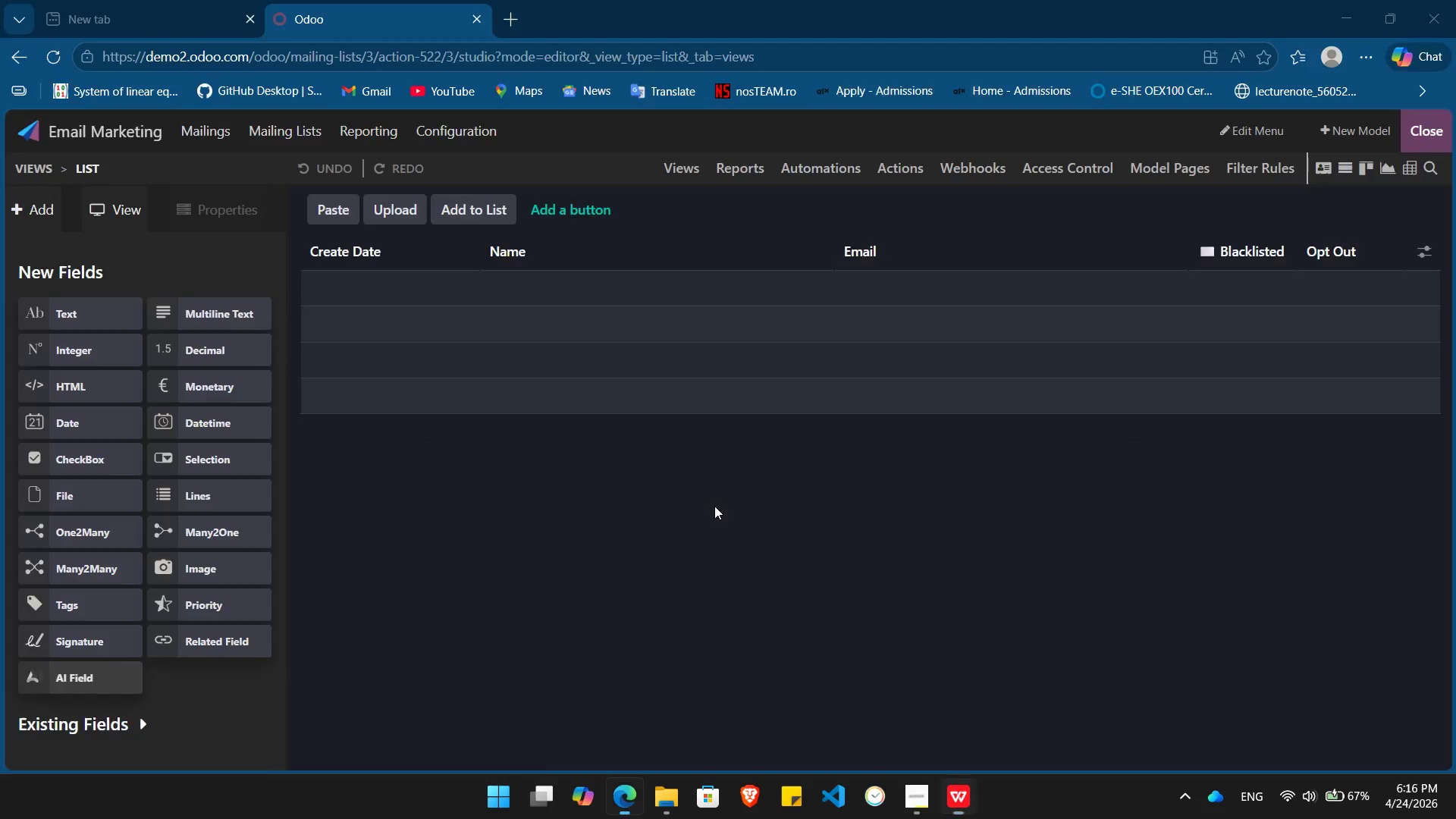 
key(Alt+Tab)
 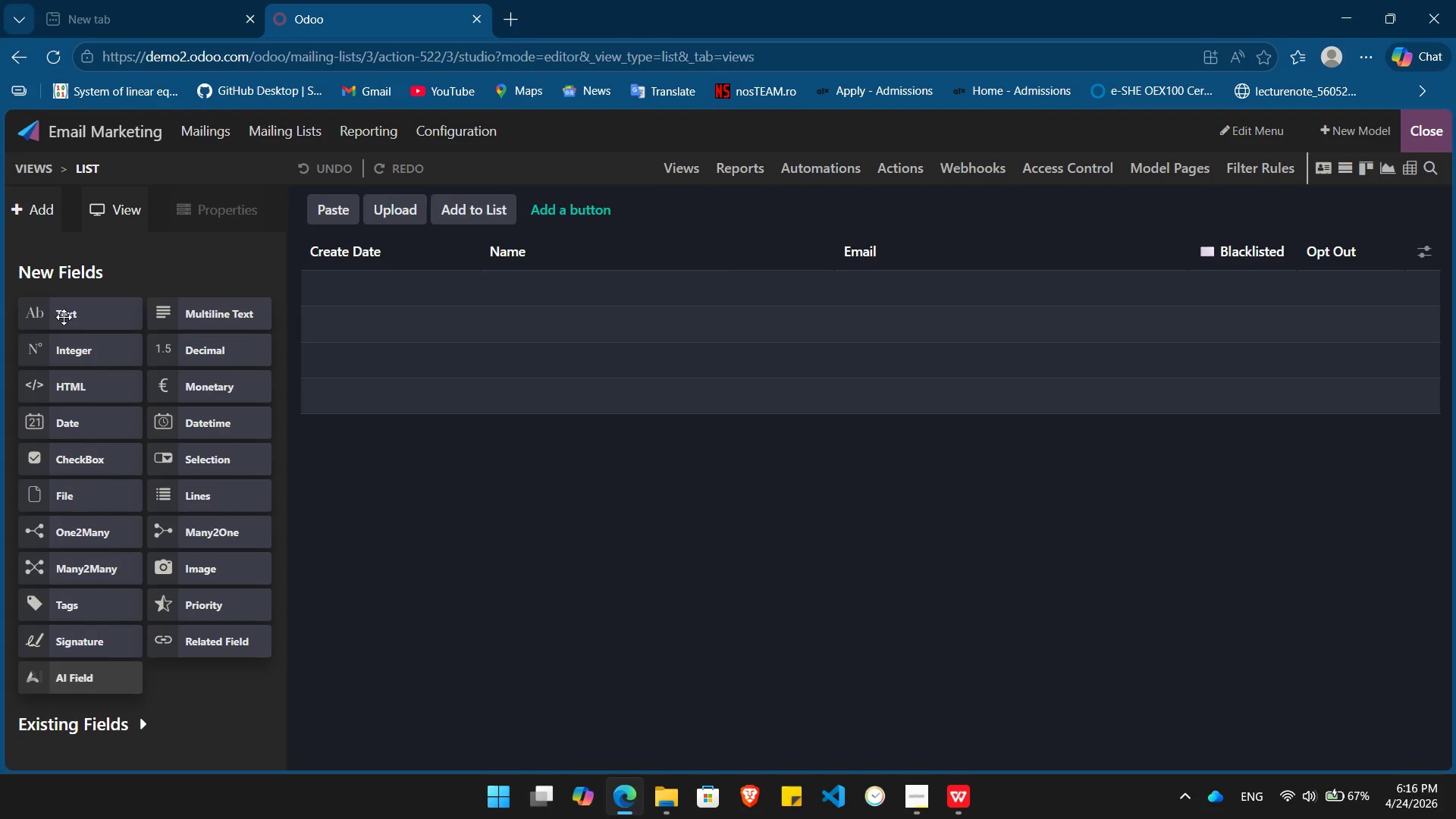 
left_click_drag(start_coordinate=[64, 317], to_coordinate=[495, 234])
 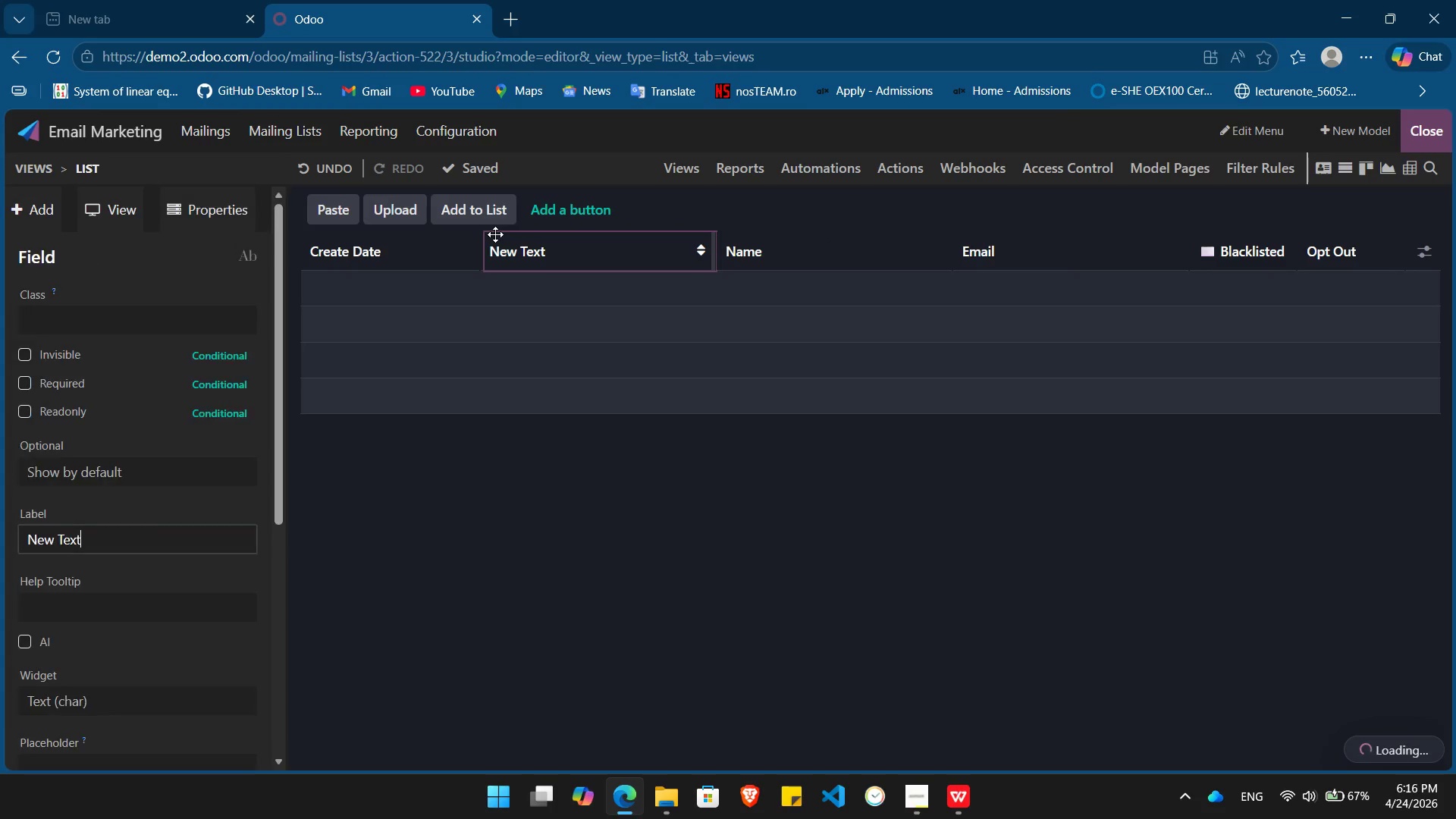 
hold_key(key=Backspace, duration=0.89)
 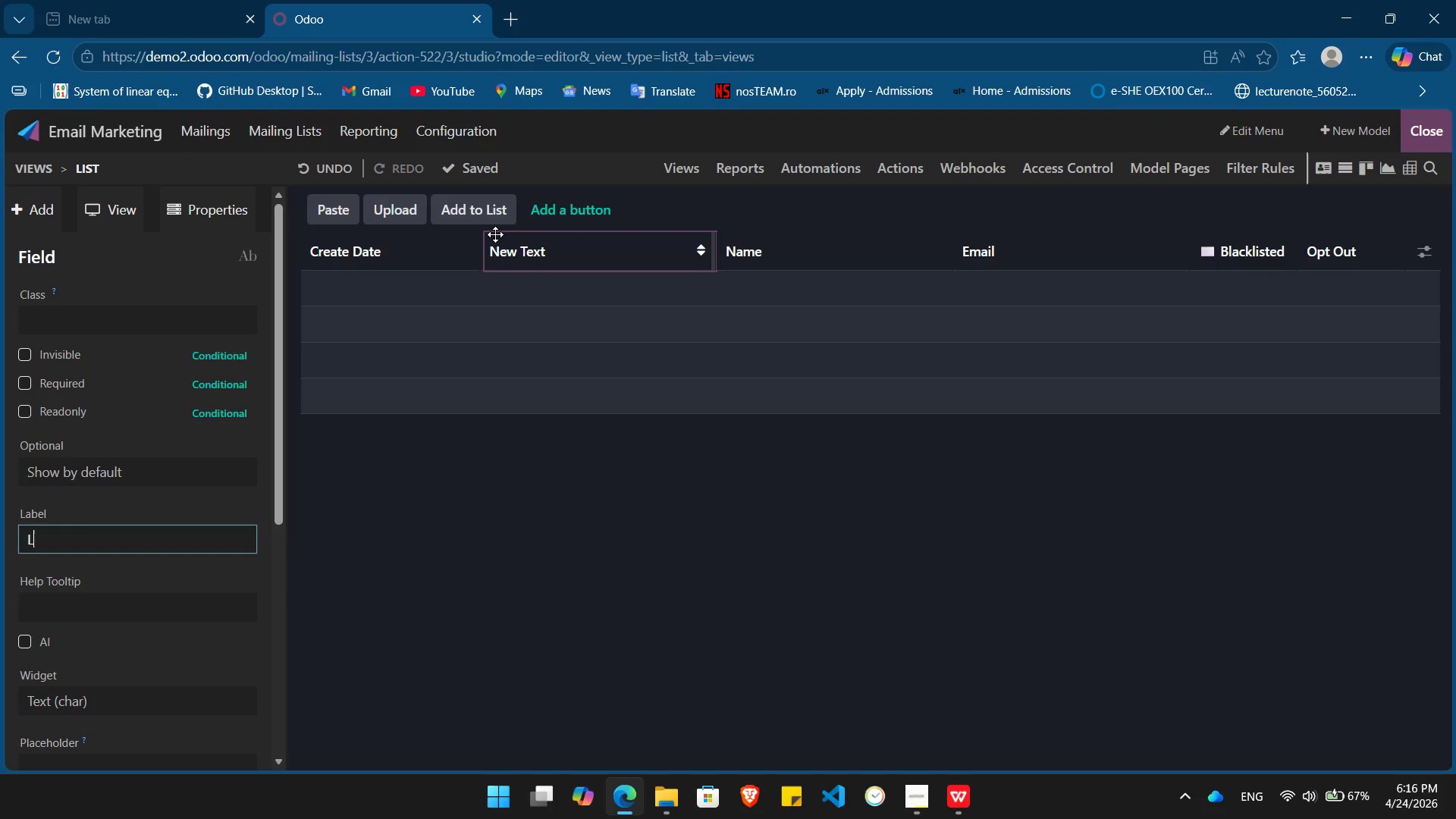 
type(Lead)
 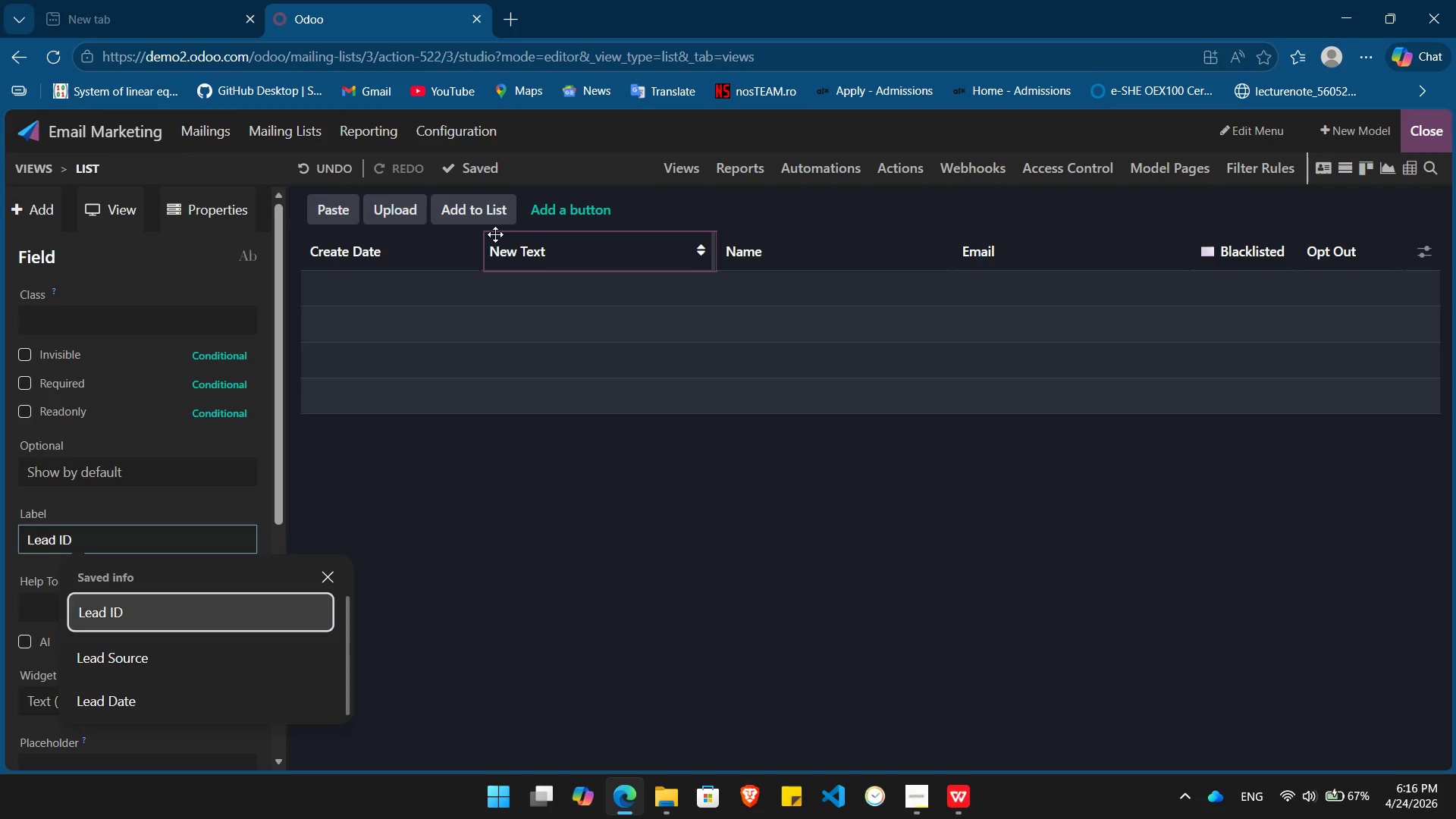 
key(ArrowDown)
 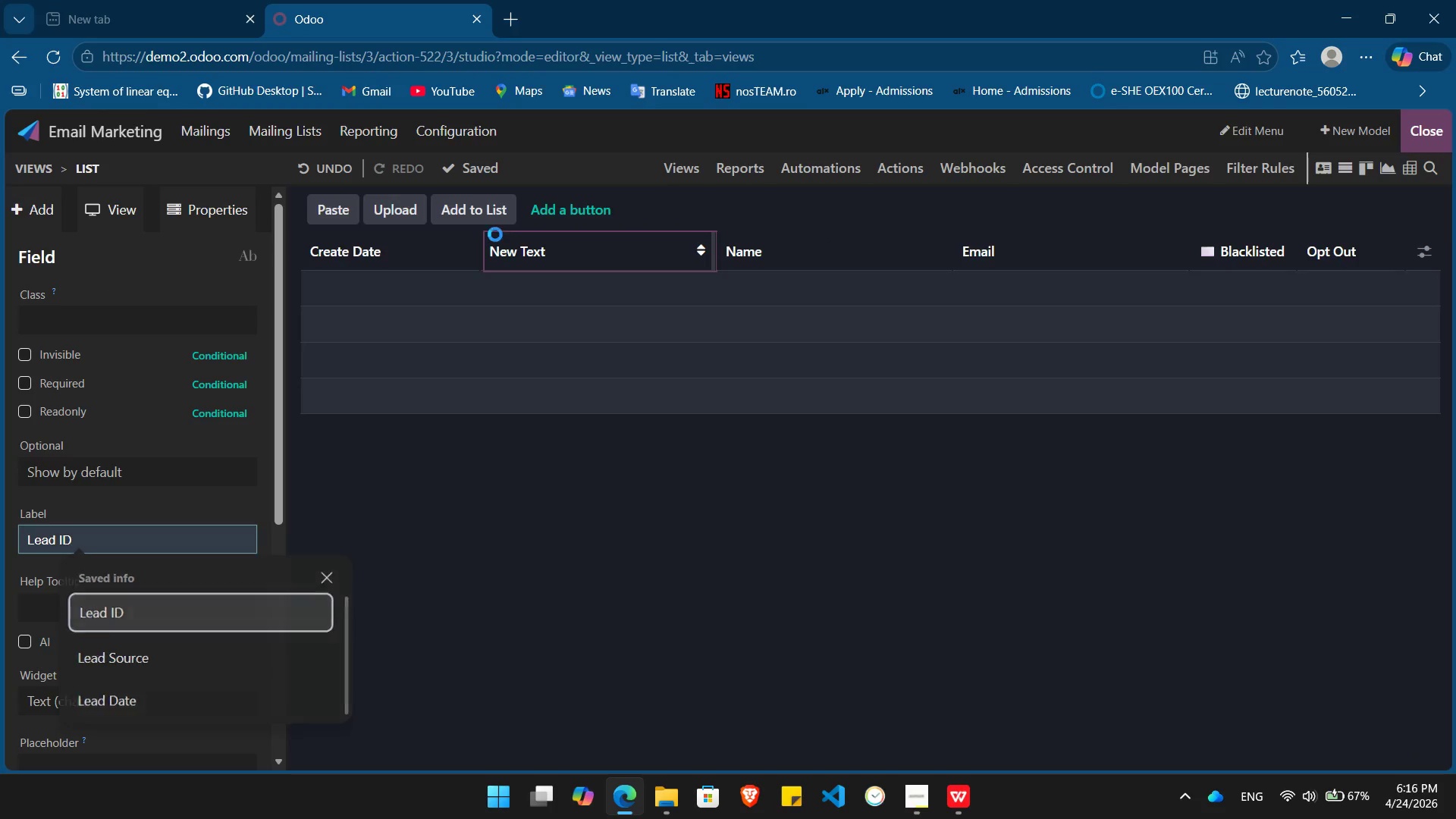 
key(Enter)
 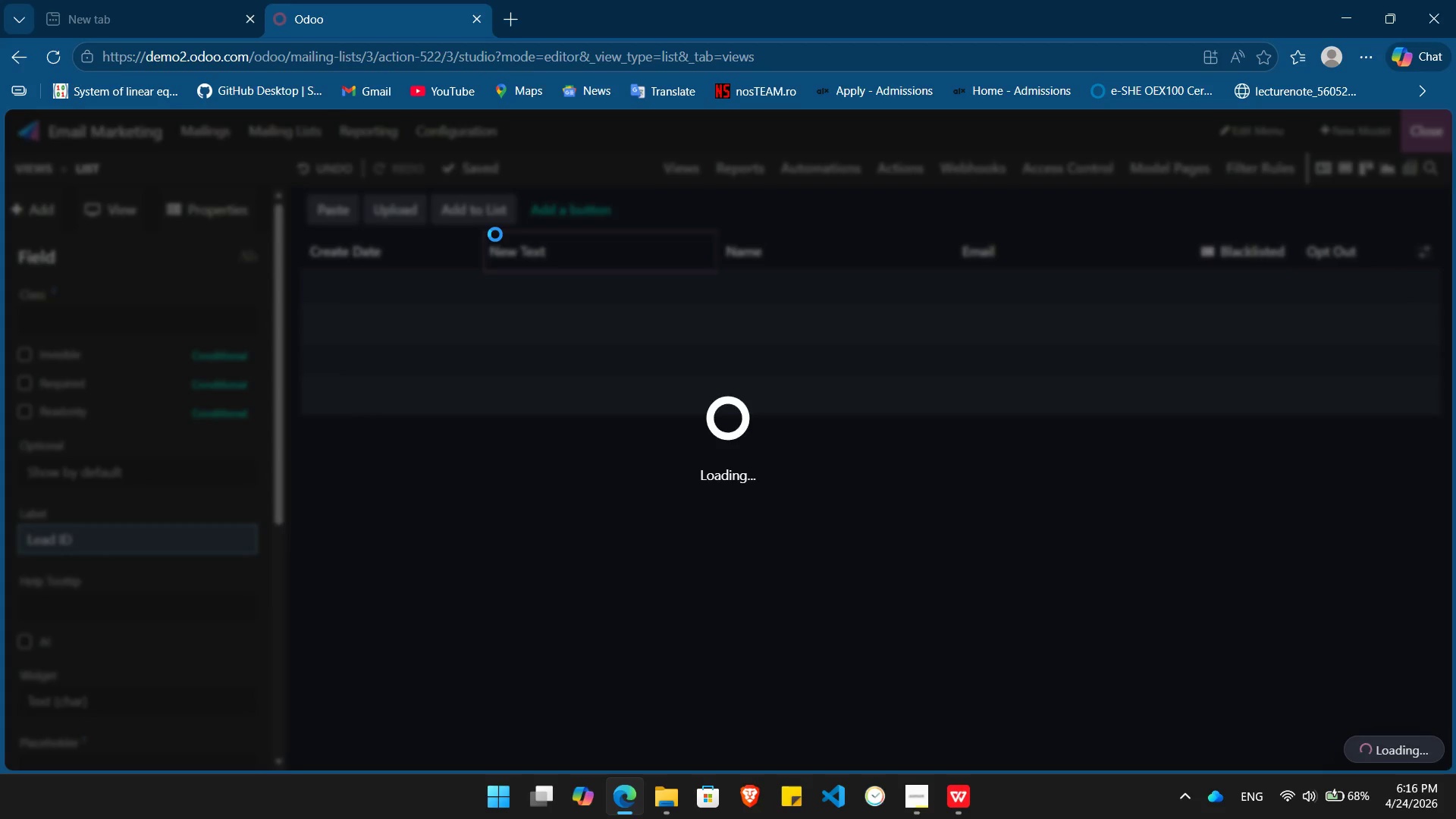 
key(Alt+AltLeft)
 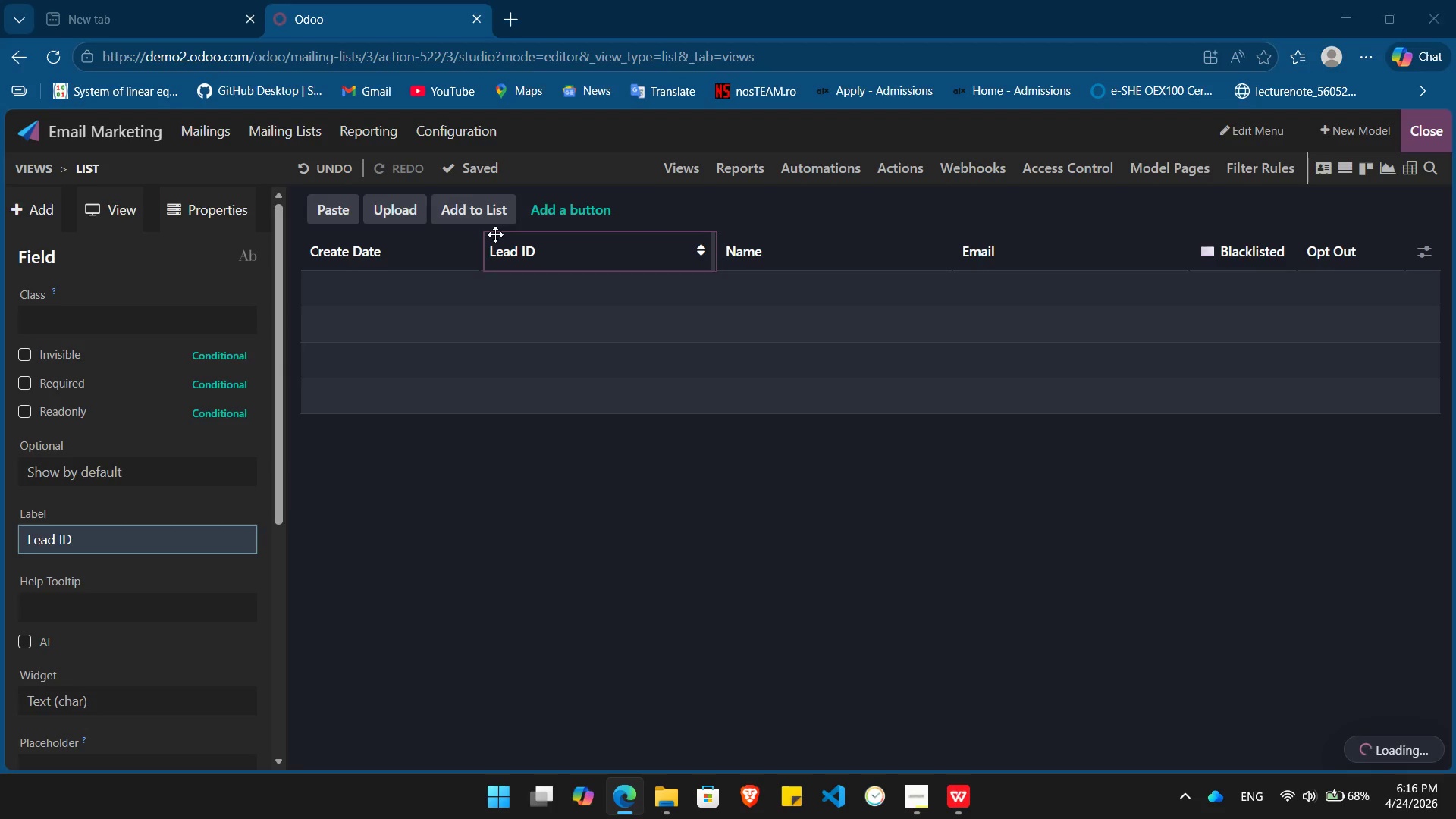 
key(Alt+Tab)
 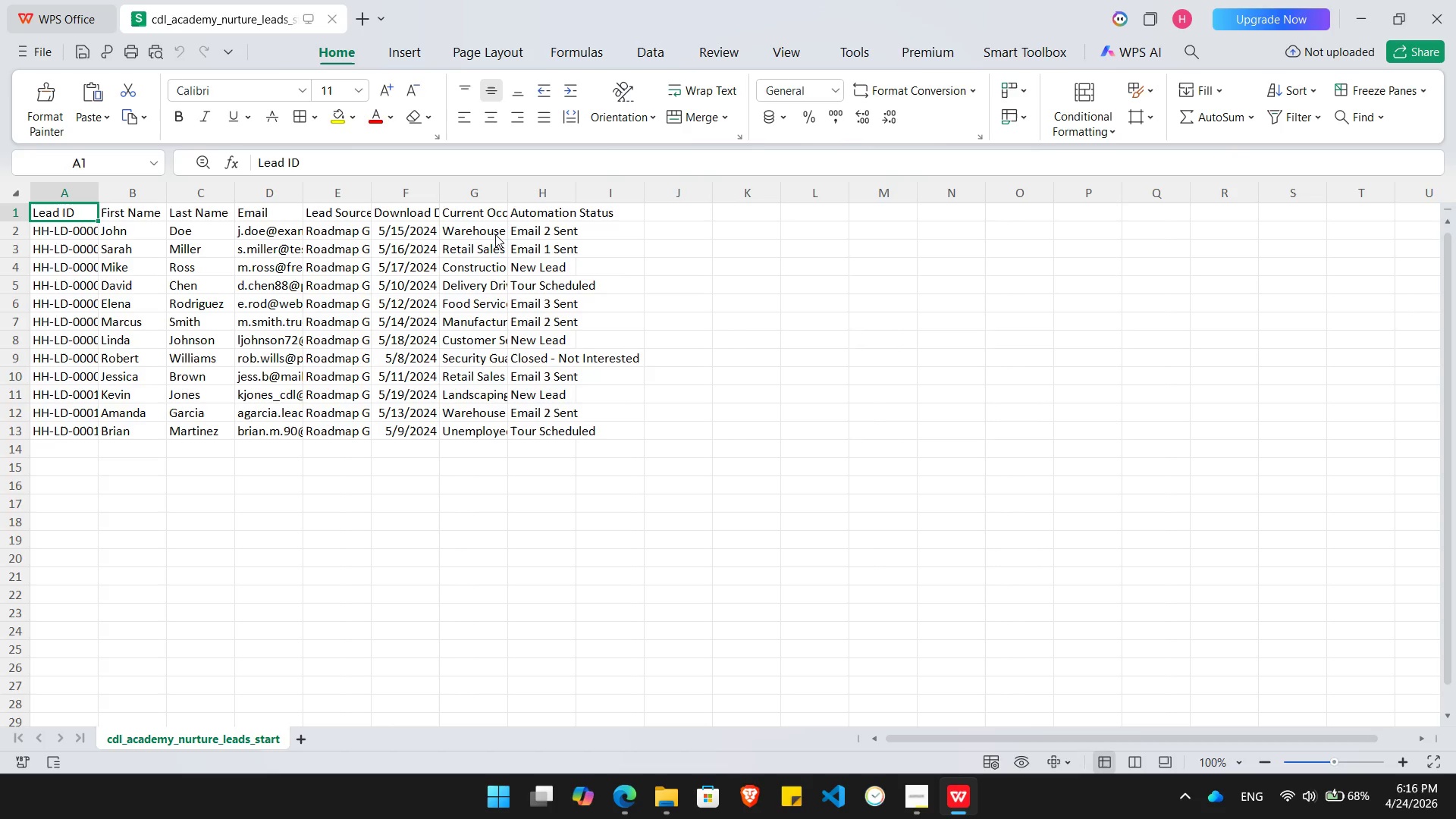 
key(Alt+AltLeft)
 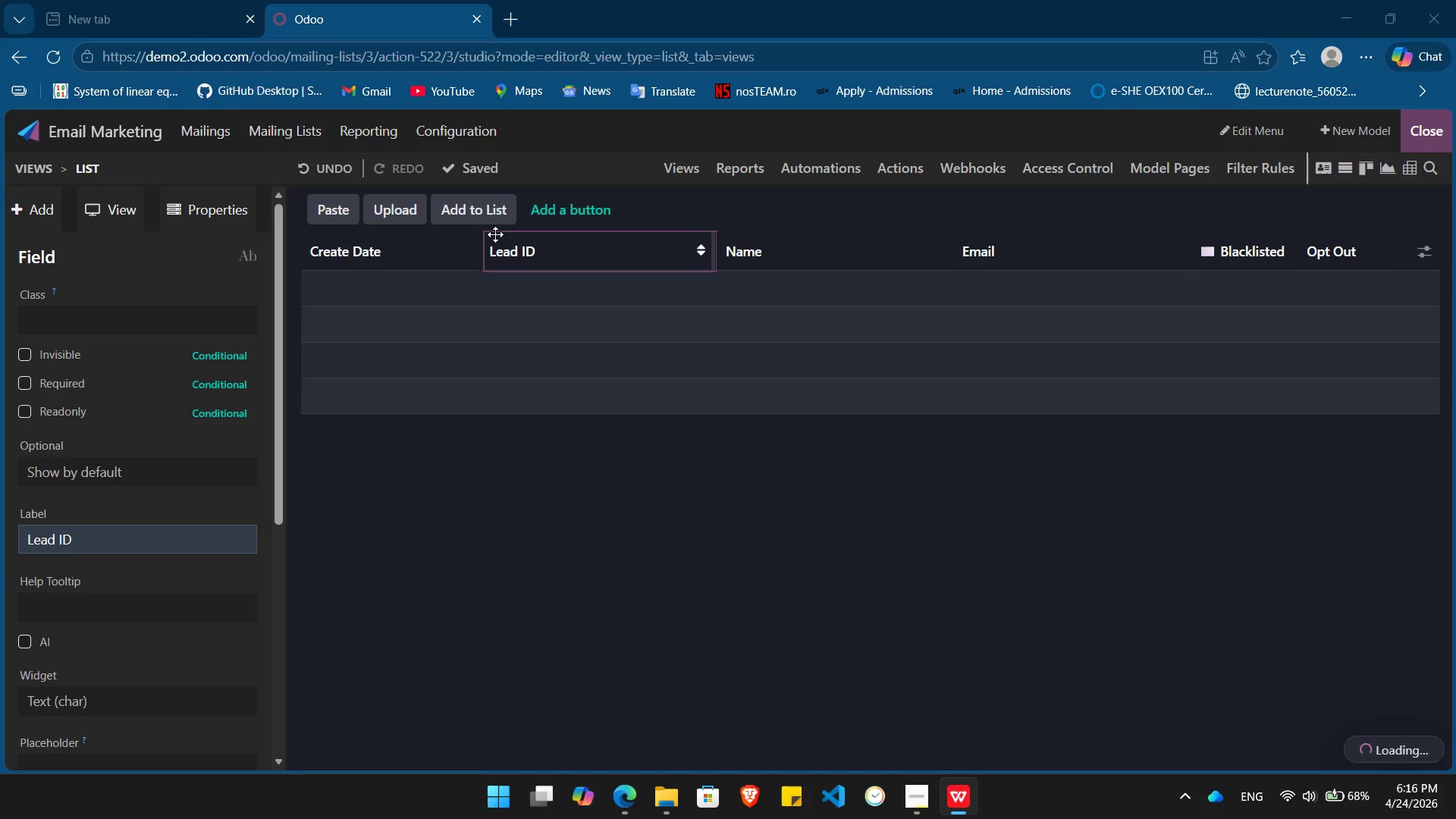 
key(Alt+Tab)
 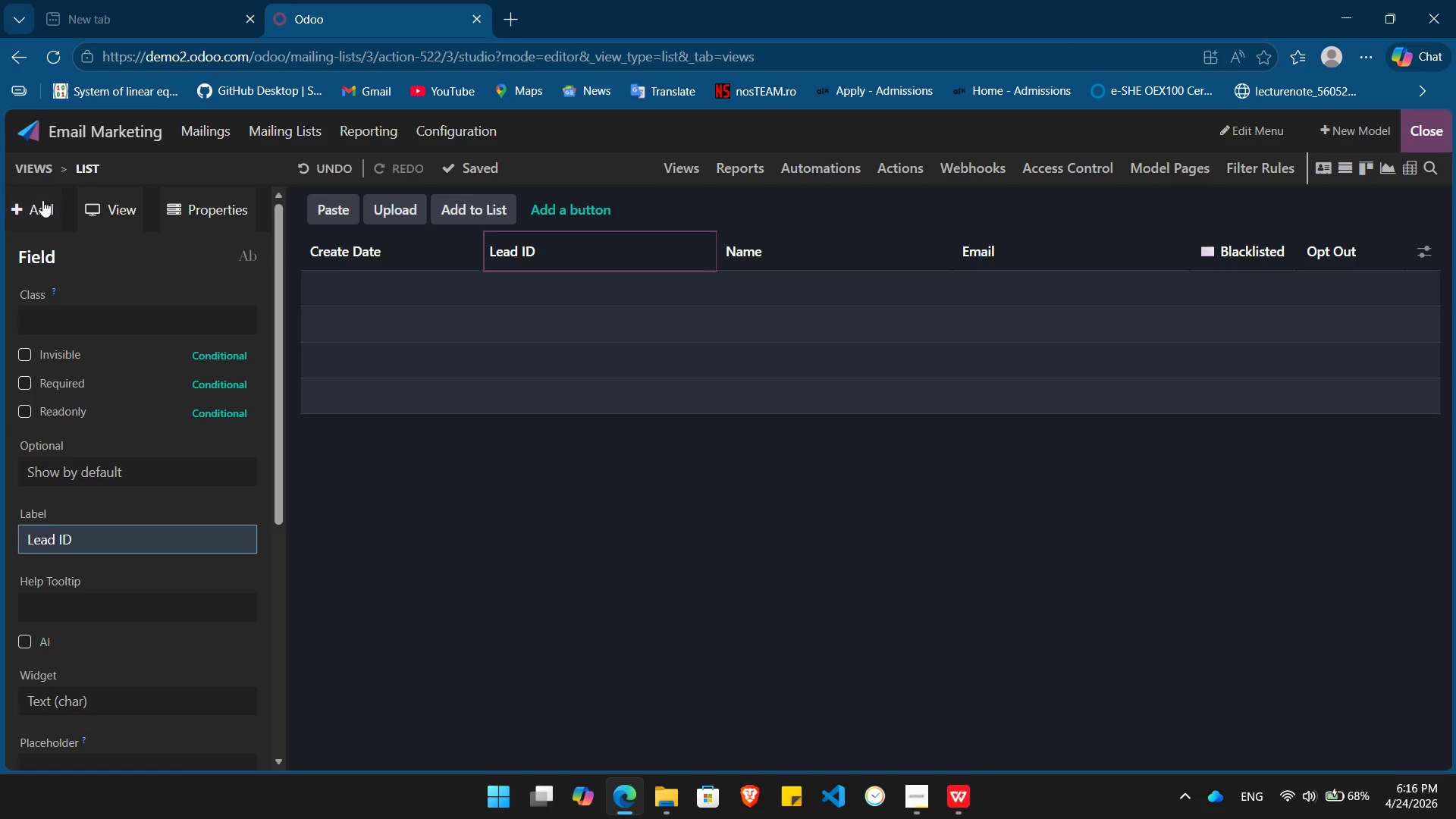 
left_click([42, 201])
 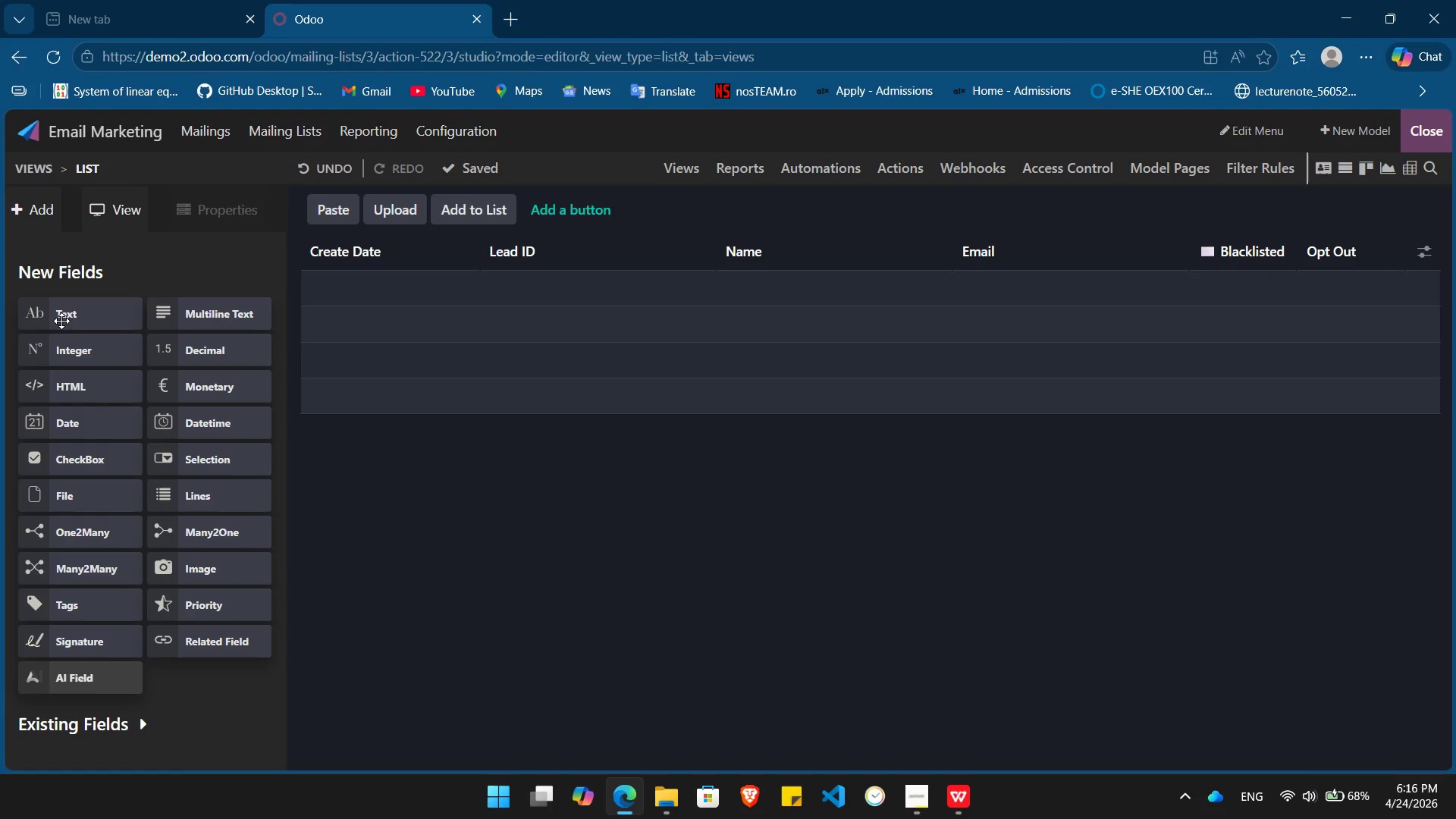 
left_click_drag(start_coordinate=[62, 321], to_coordinate=[988, 224])
 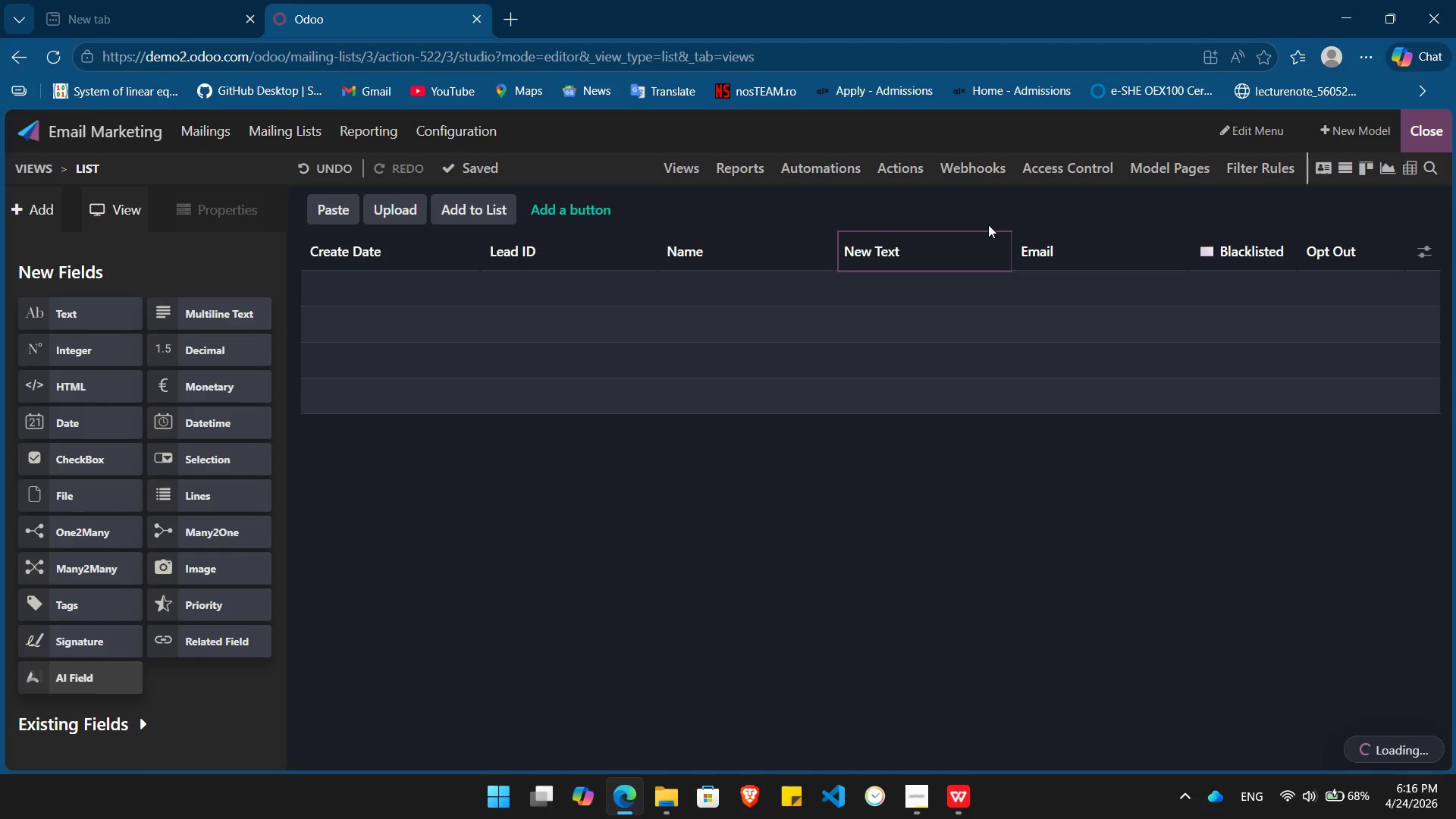 
key(Backspace)
type(Last )
 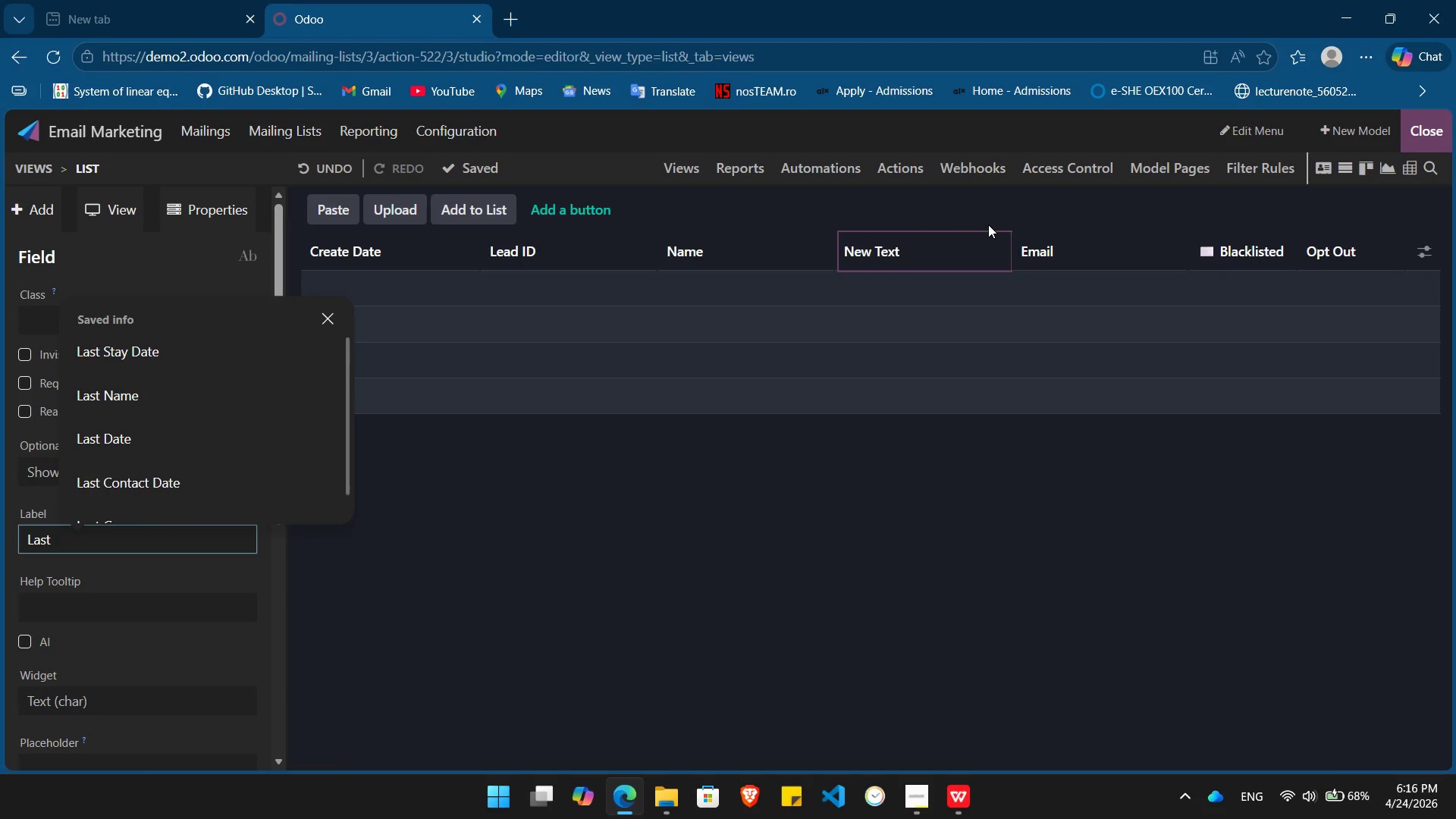 
key(ArrowDown)
 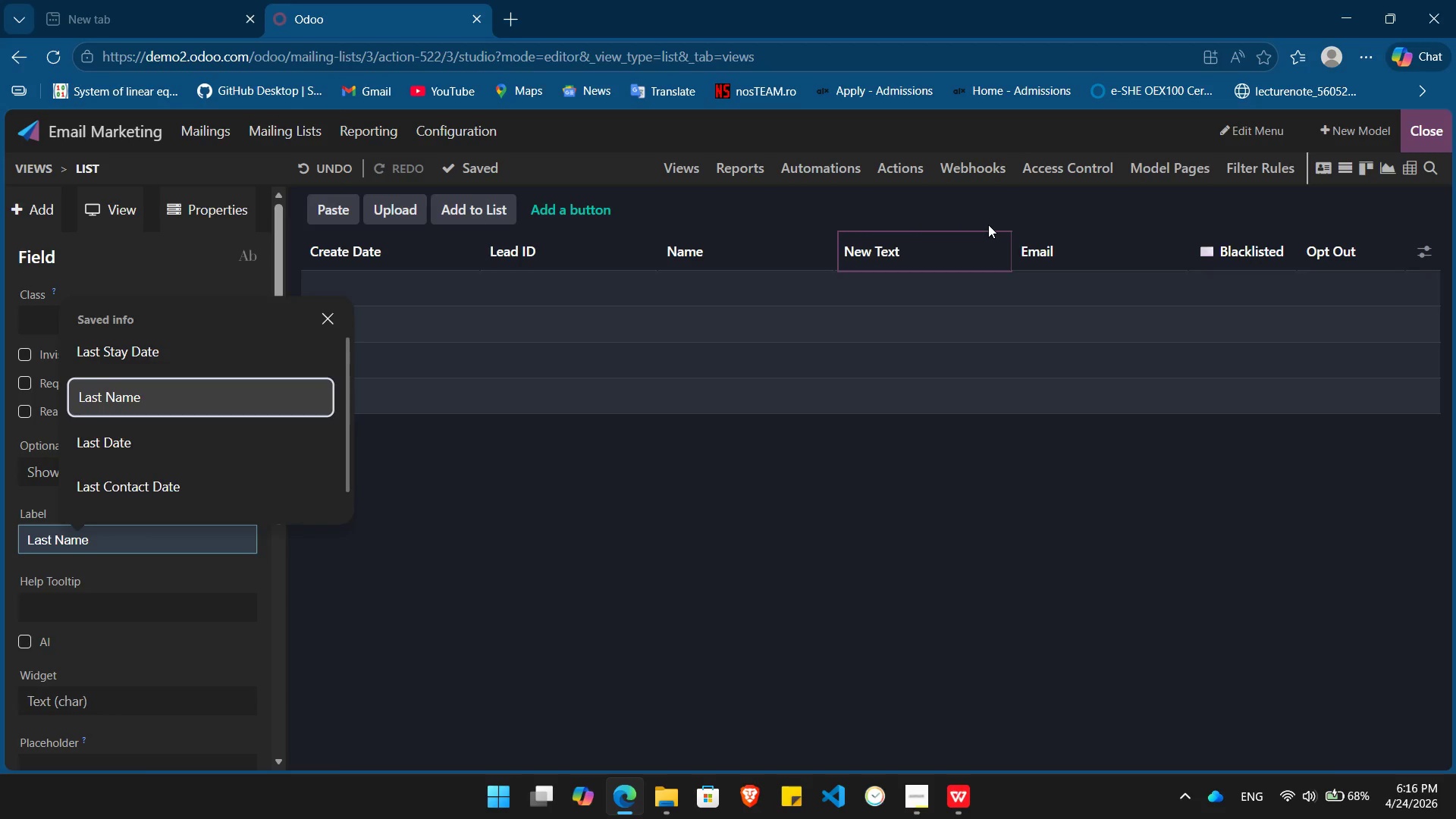 
key(ArrowDown)
 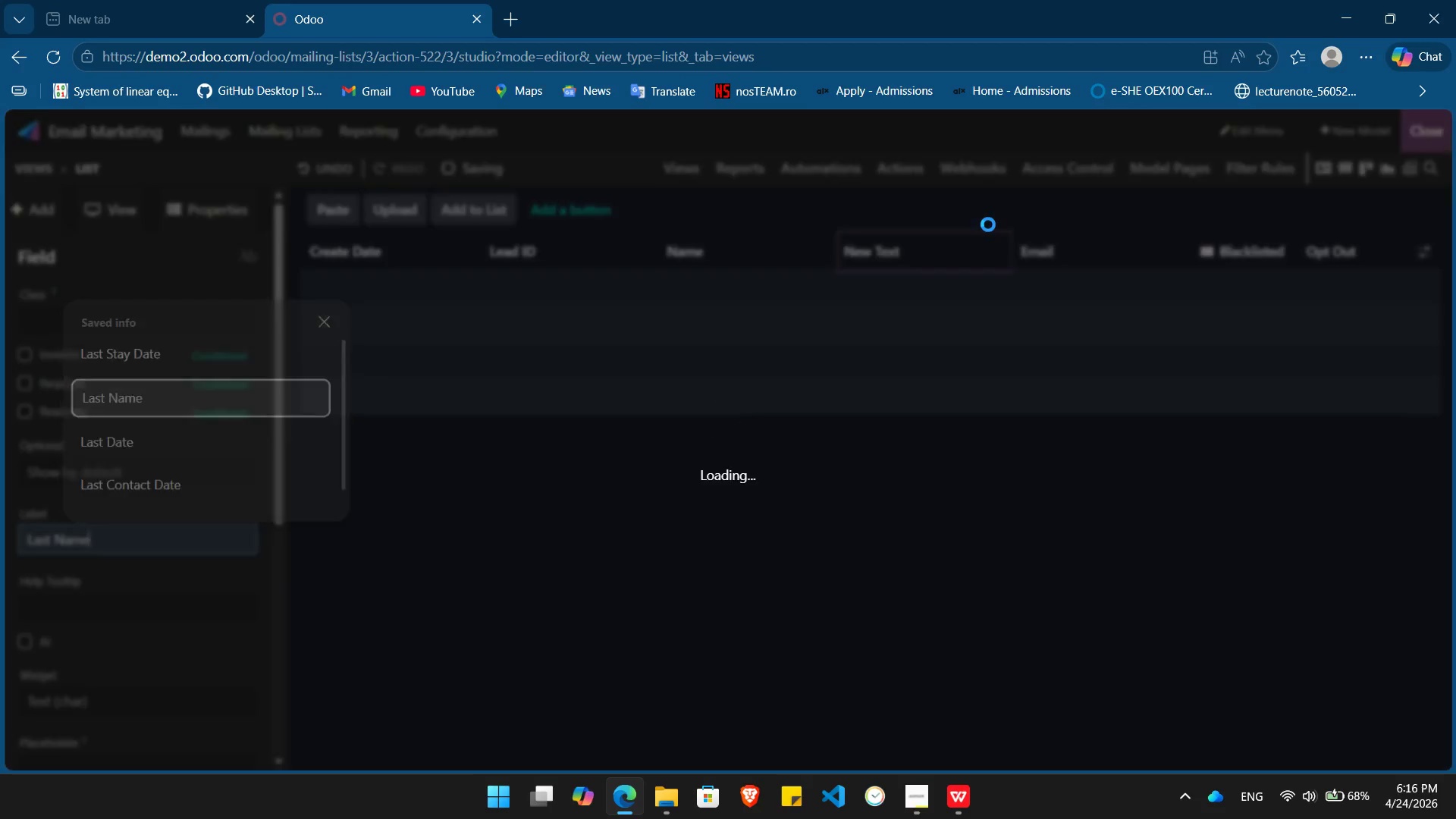 
key(Enter)
 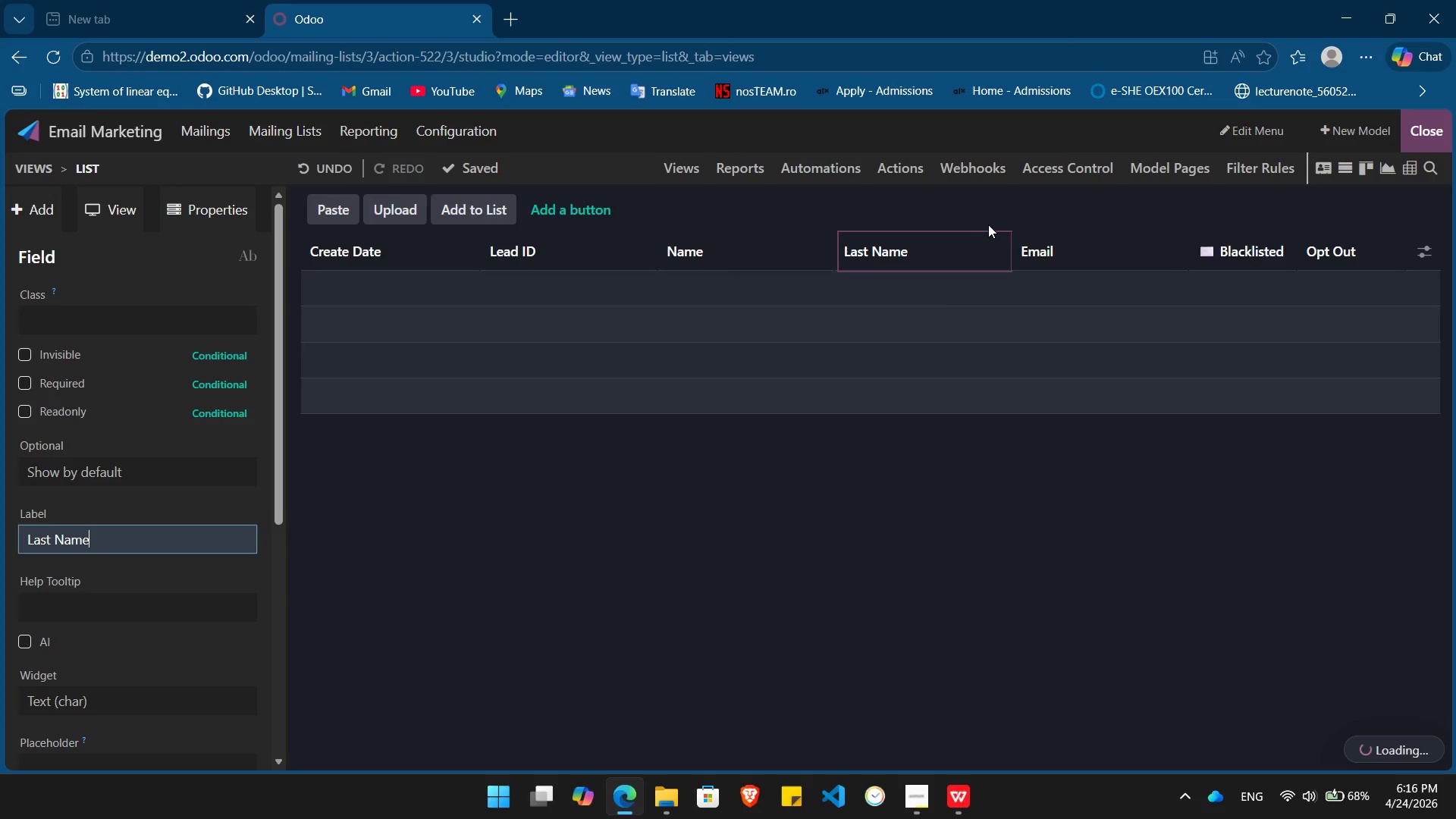 
key(Alt+AltLeft)
 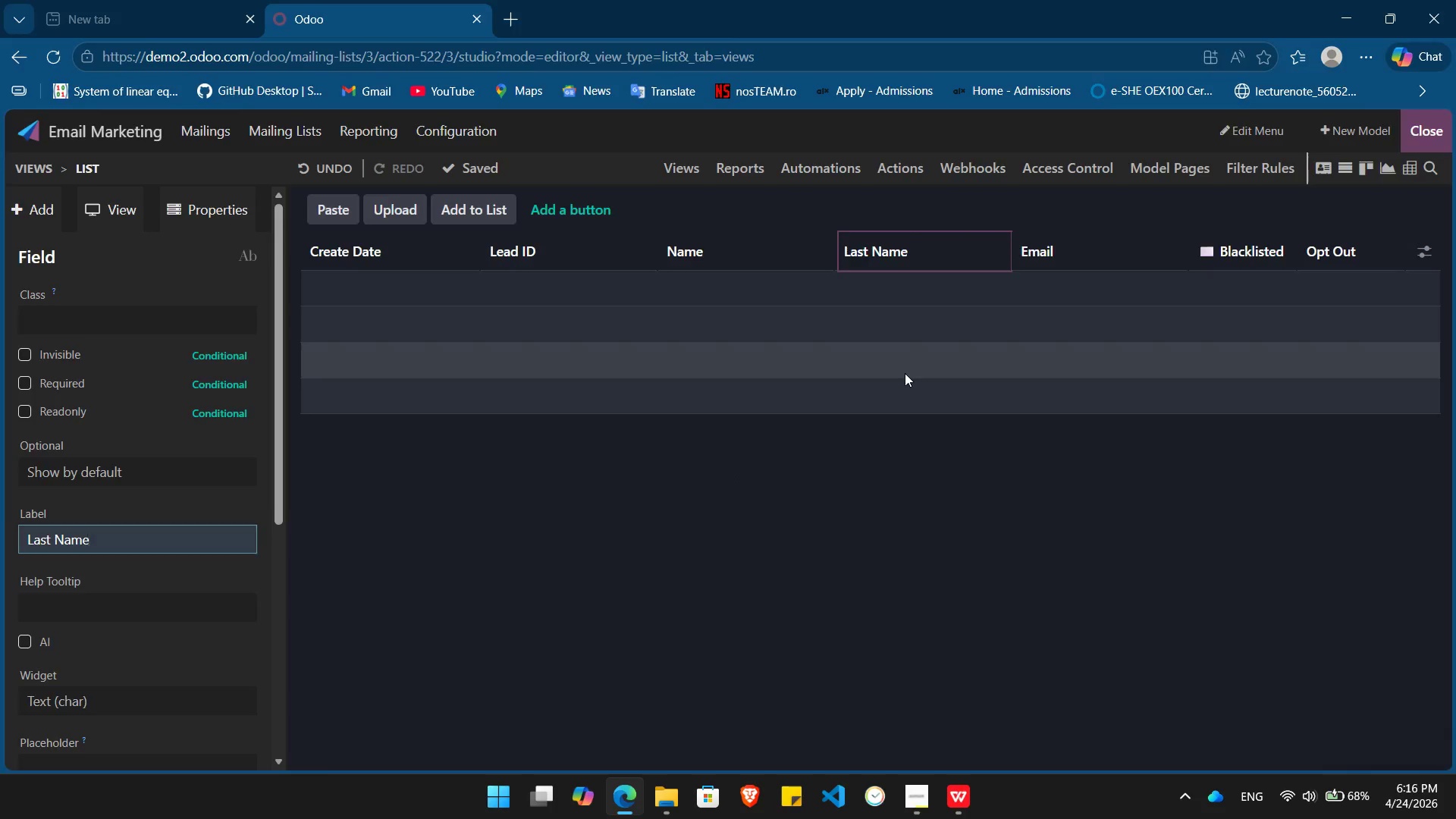 
key(Alt+Tab)
 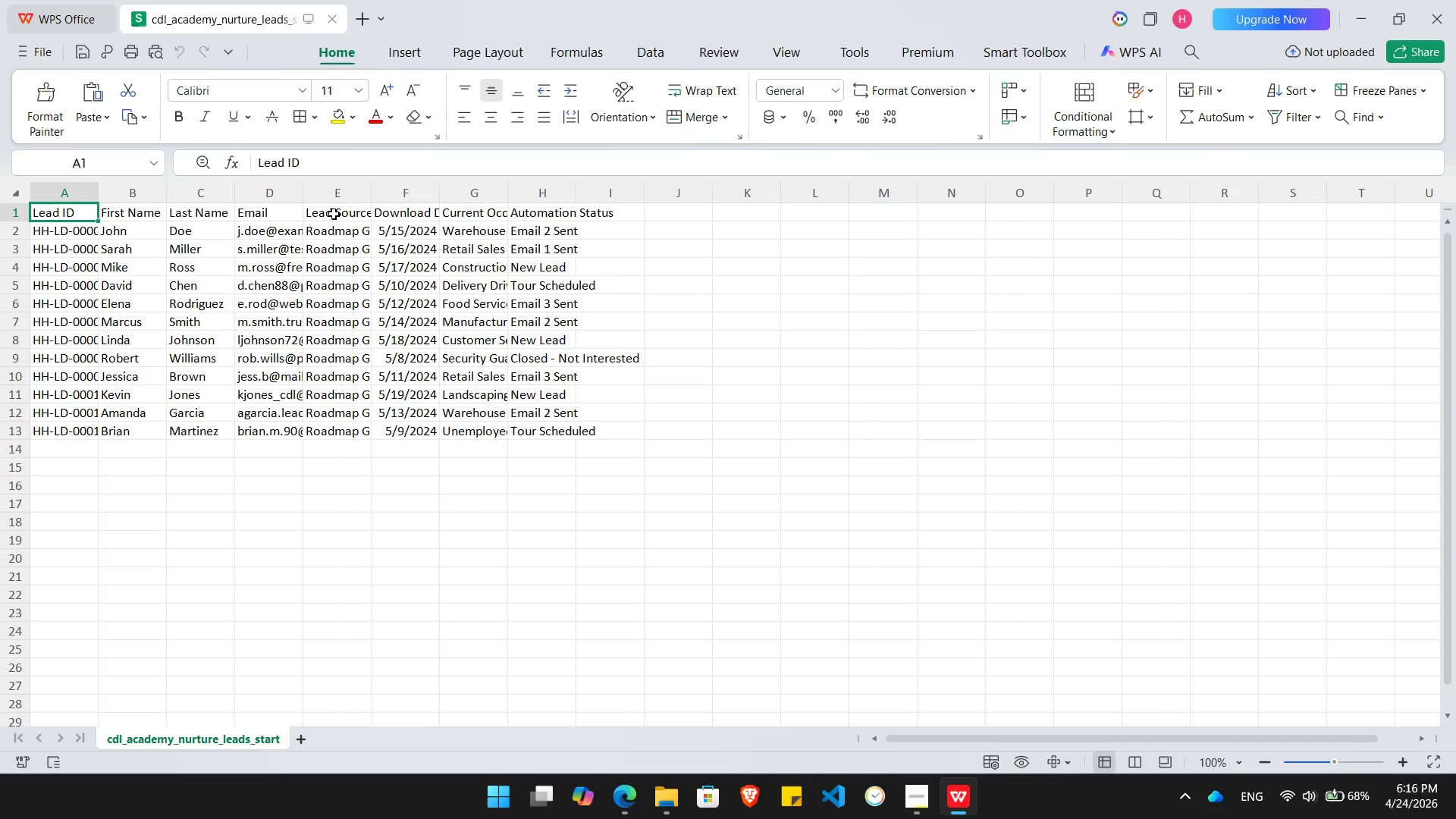 
left_click([341, 213])
 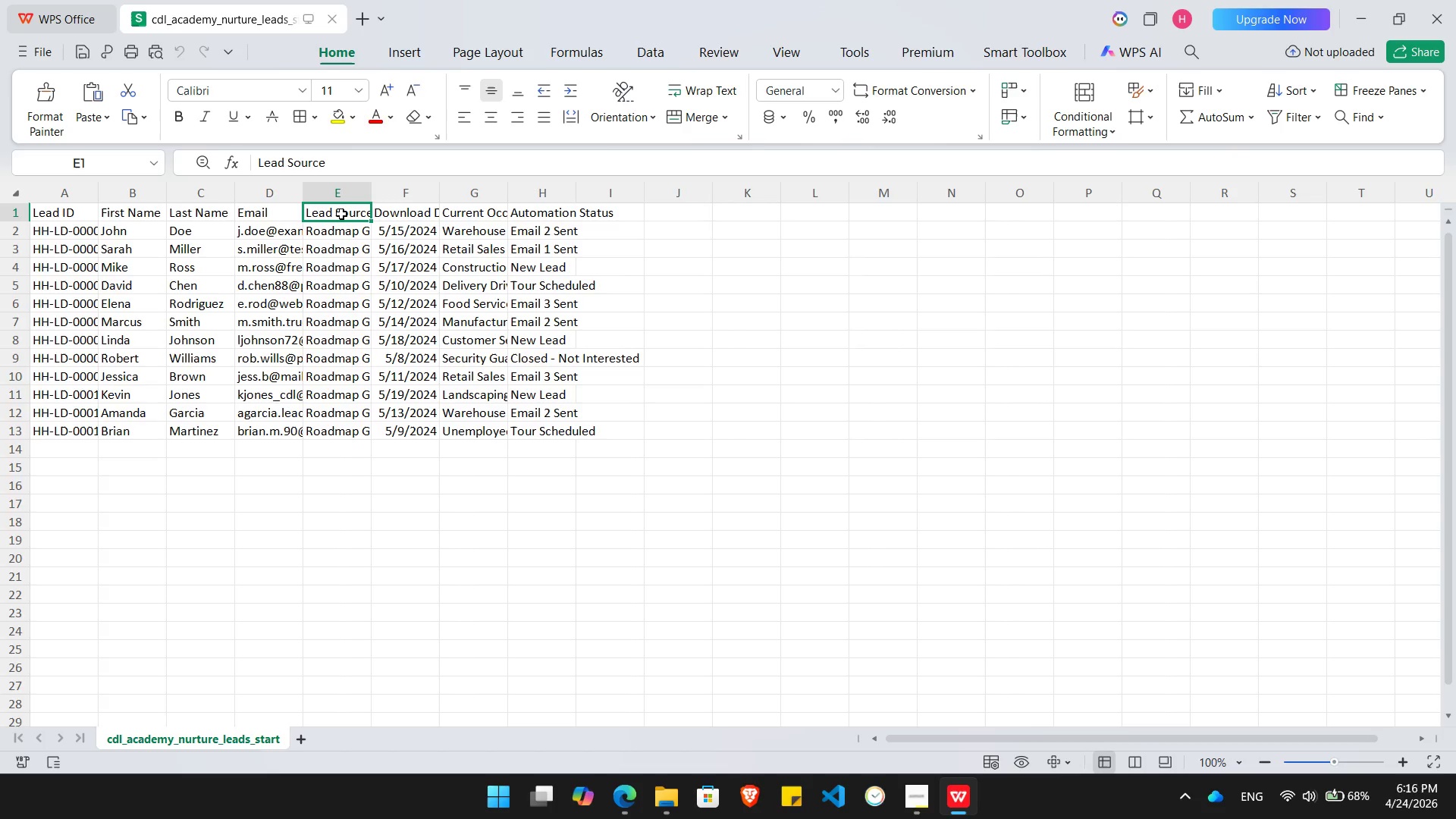 
key(Alt+AltLeft)
 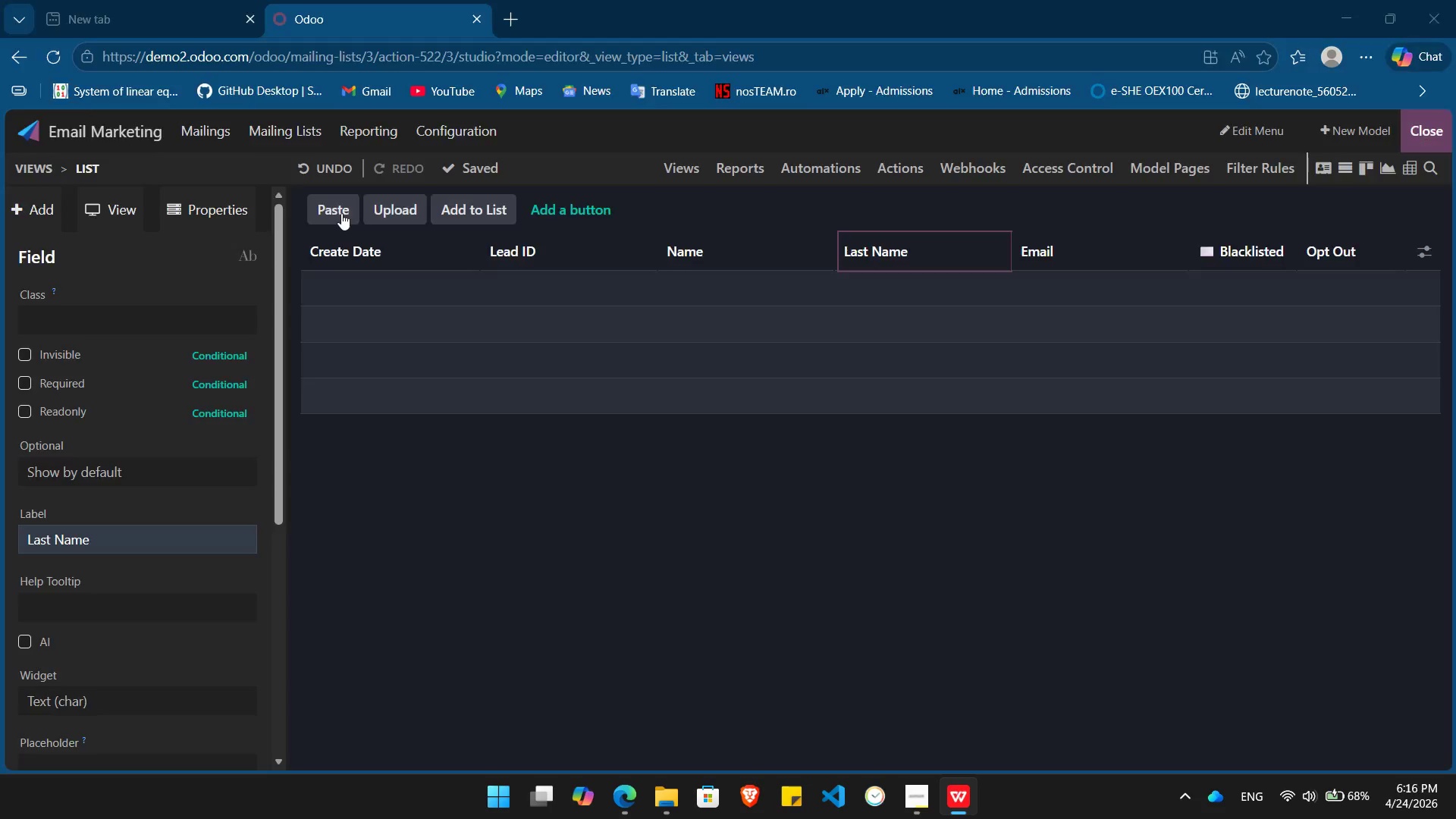 
key(Alt+Tab)
 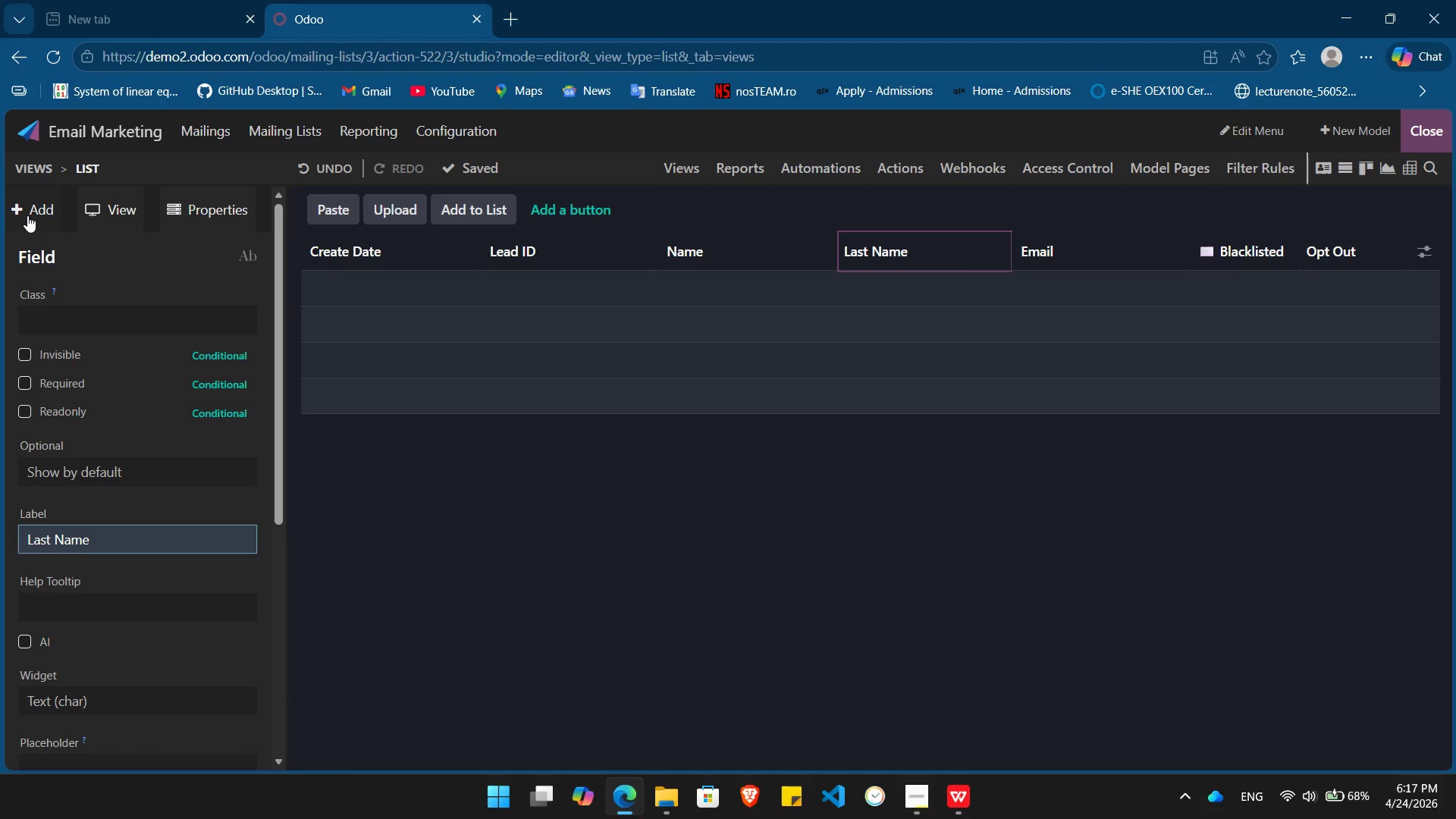 
key(Alt+AltLeft)
 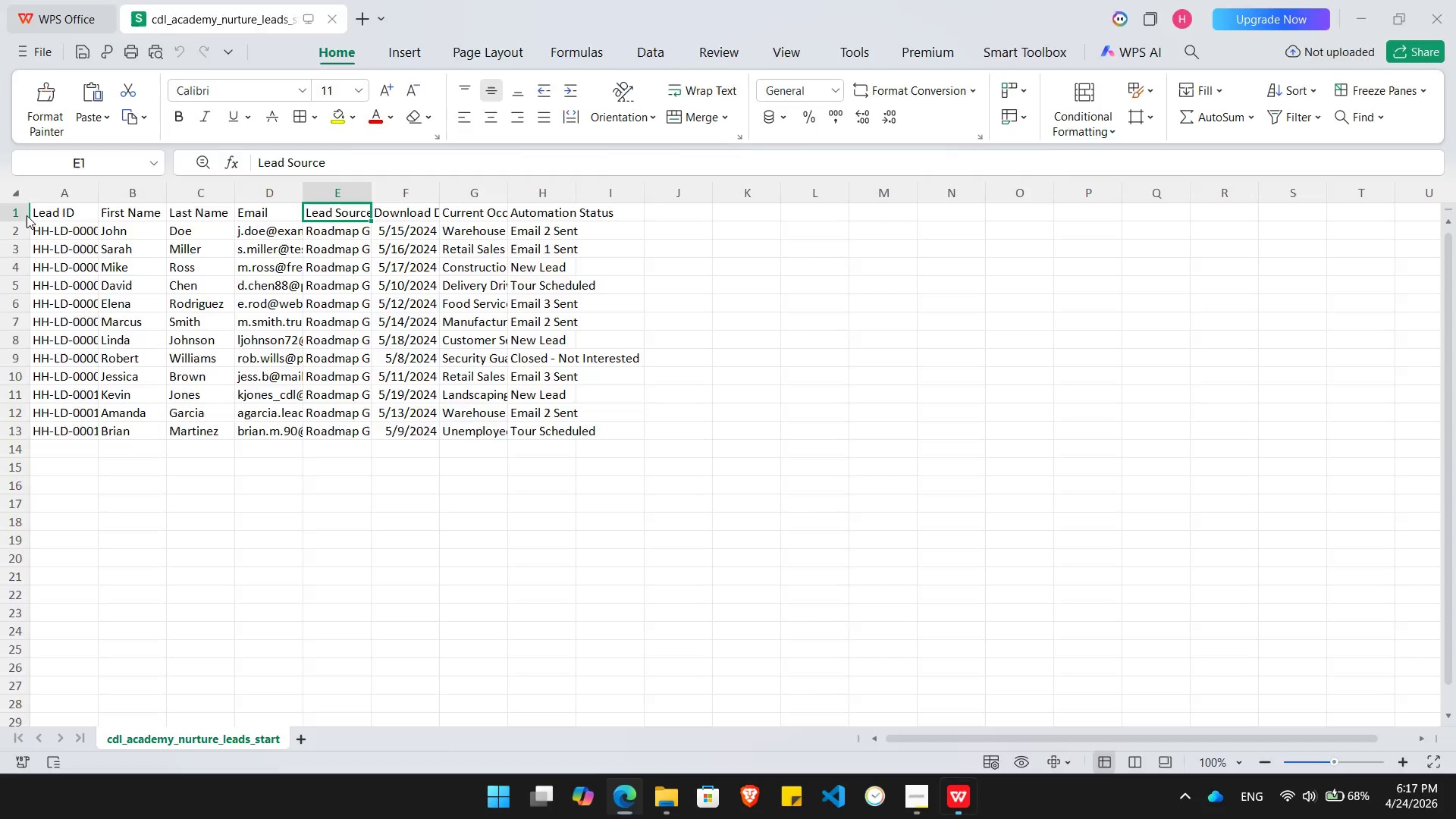 
key(Alt+Tab)
 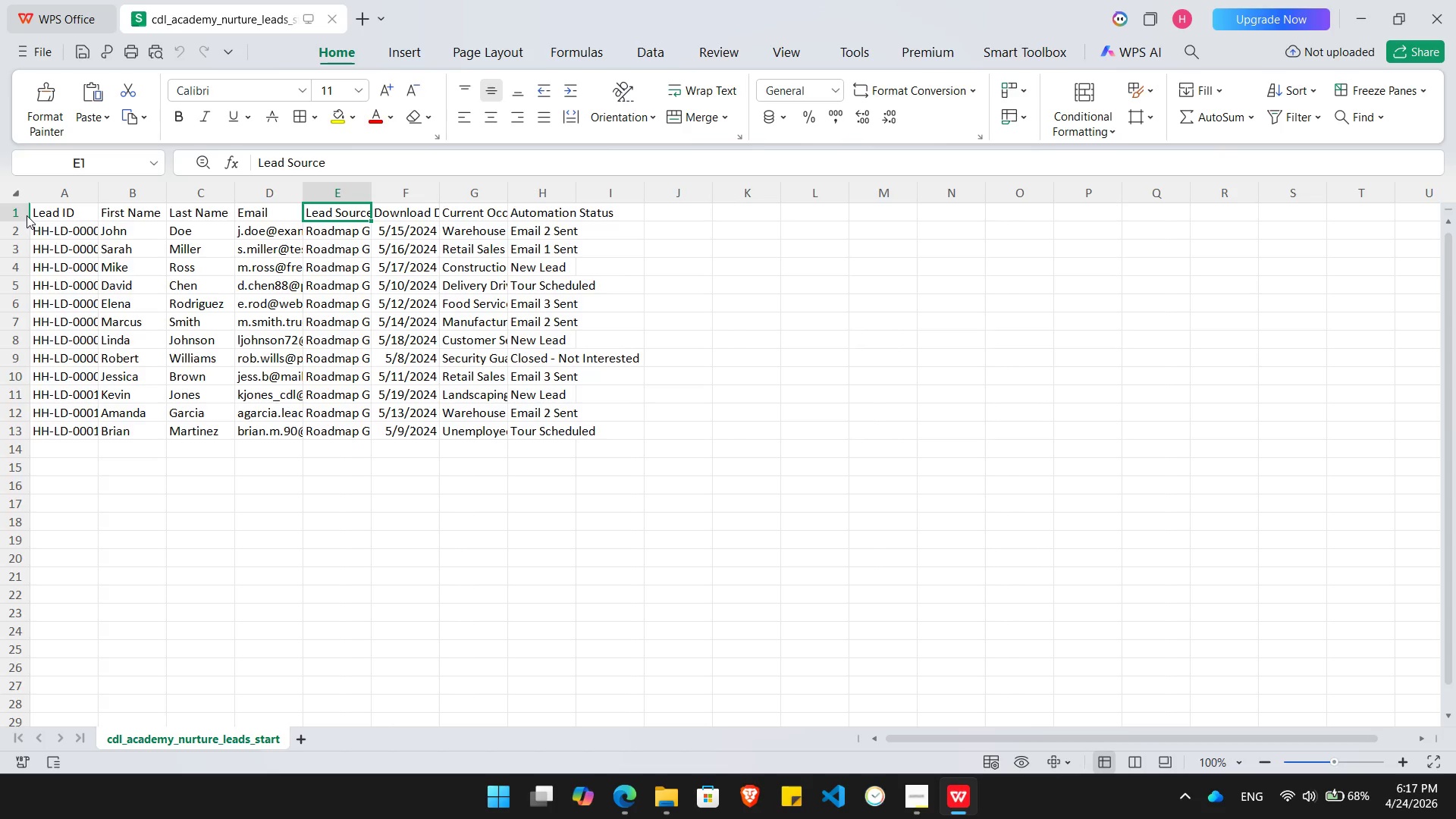 
key(Alt+AltLeft)
 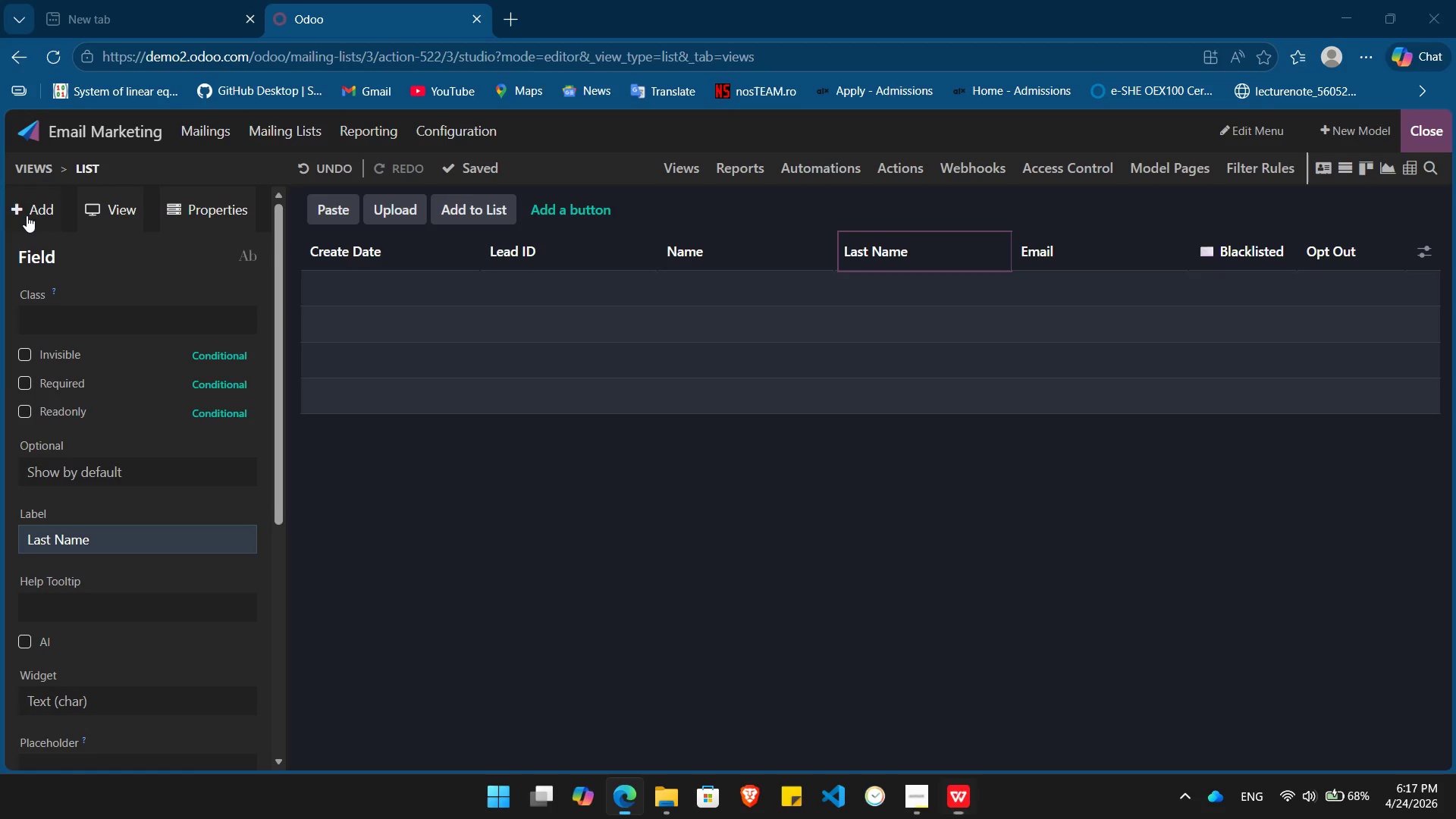 
key(Alt+Tab)
 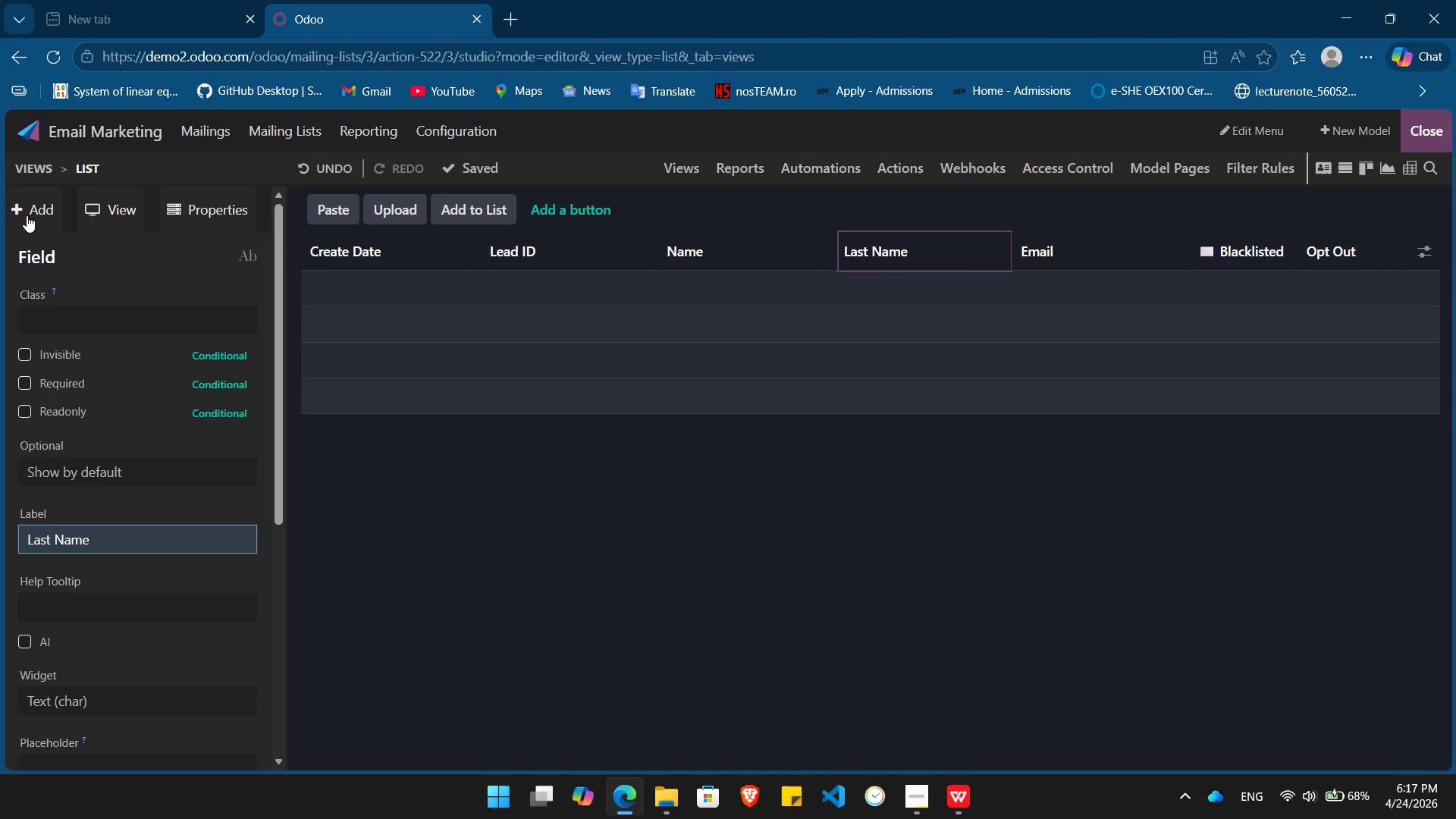 
left_click([27, 215])
 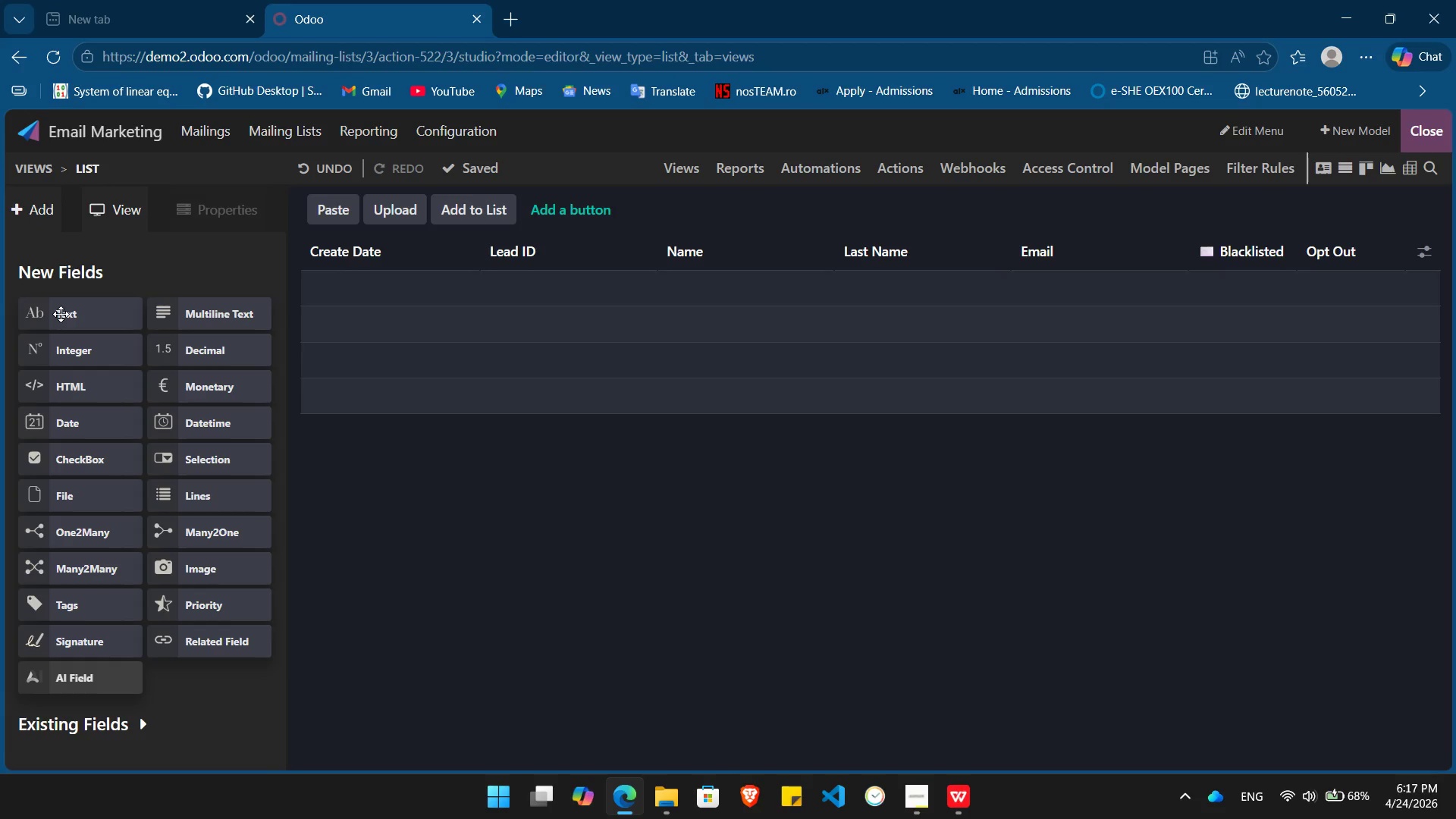 
left_click_drag(start_coordinate=[57, 312], to_coordinate=[1194, 243])